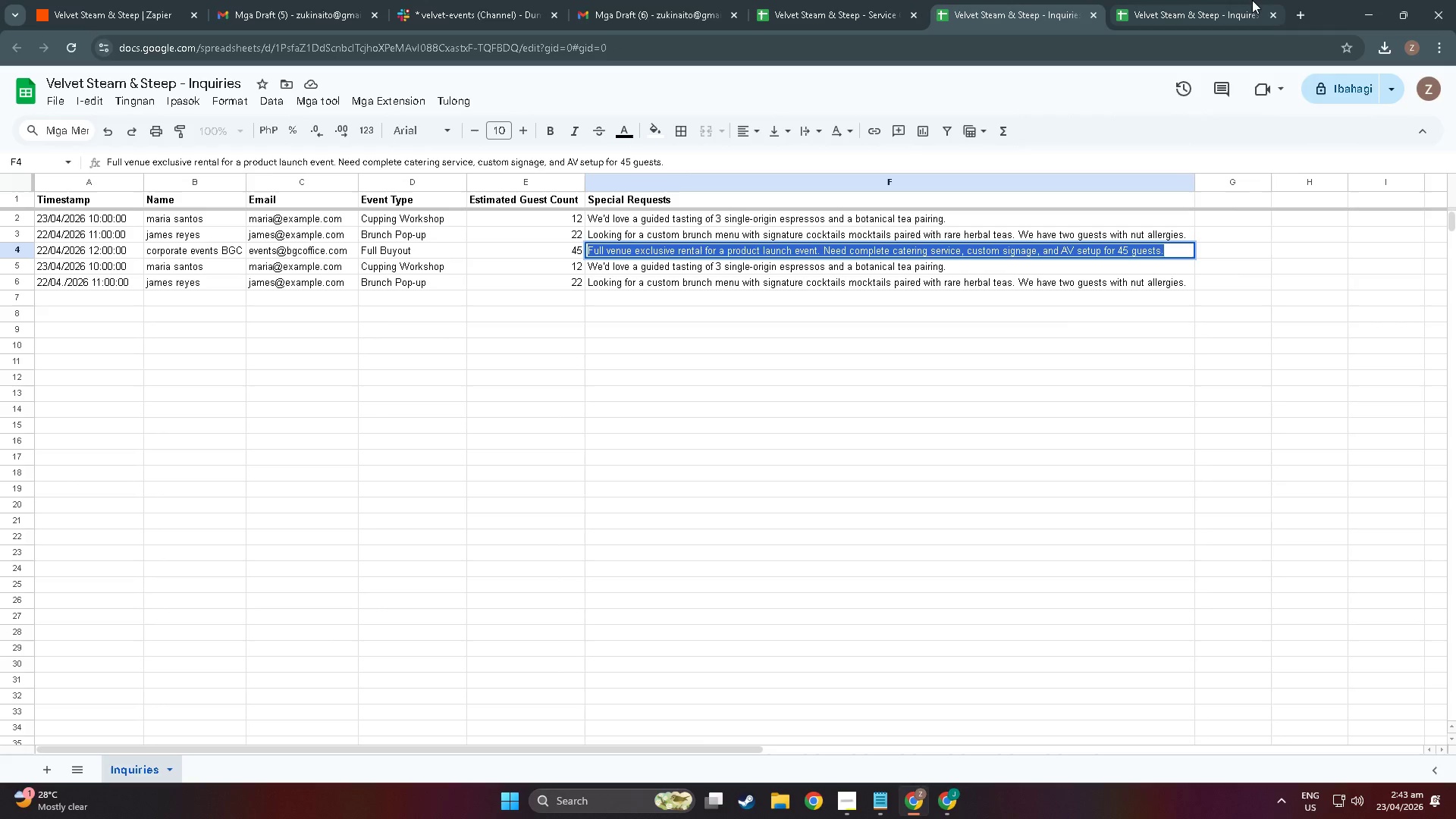 
left_click([1204, 0])
 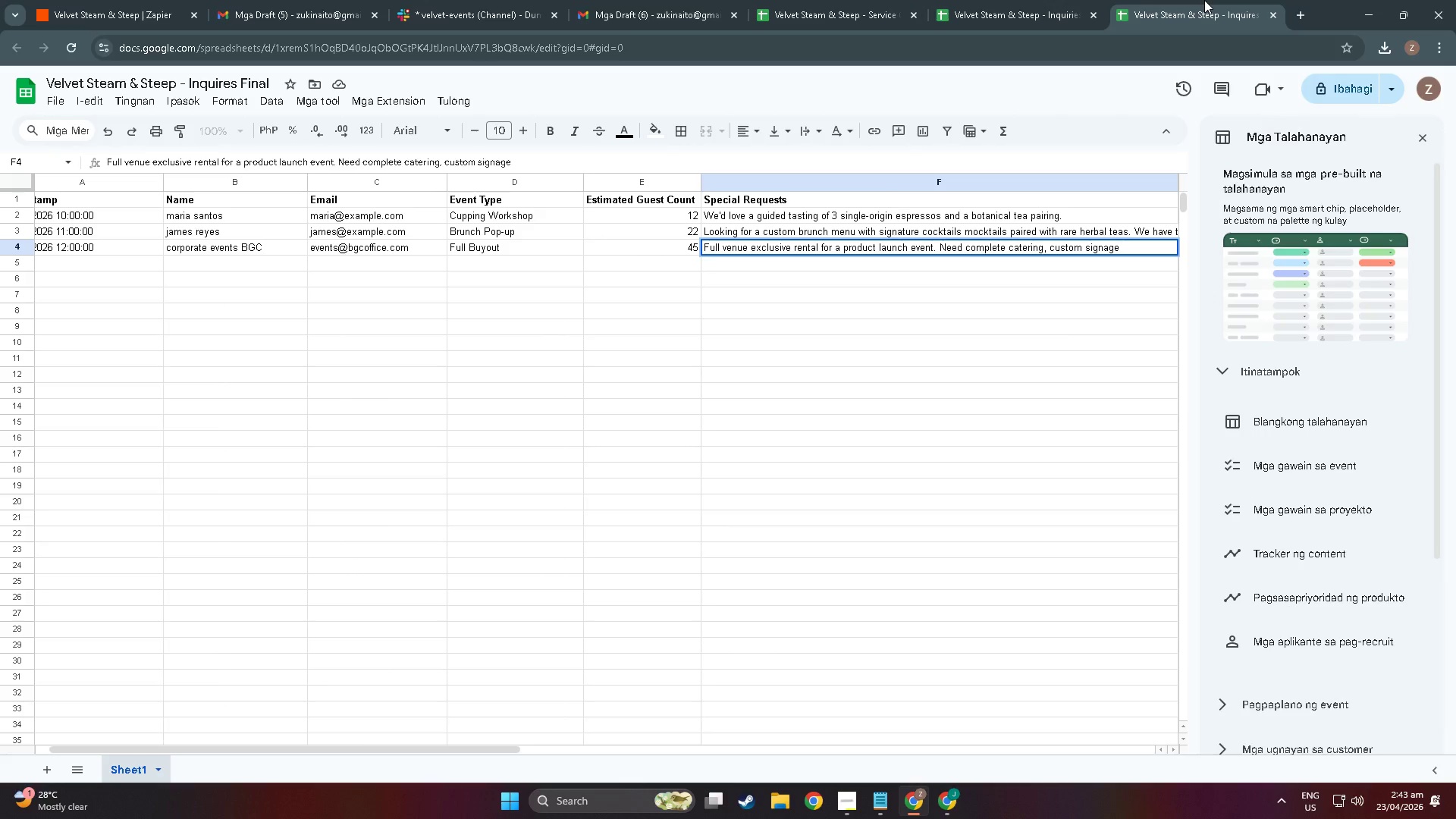 
key(Backspace)
type(, and AV)
 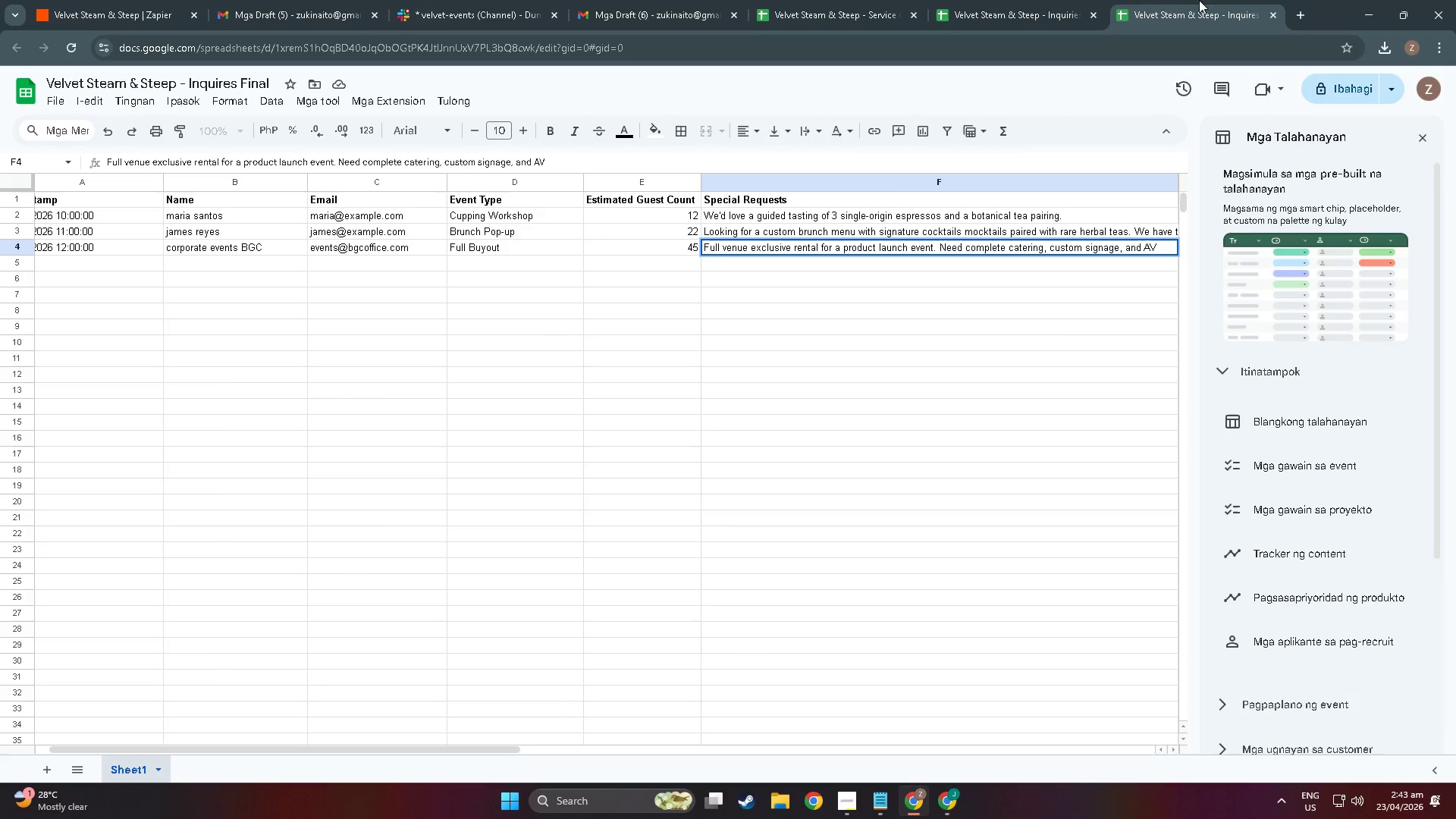 
left_click([1018, 0])
 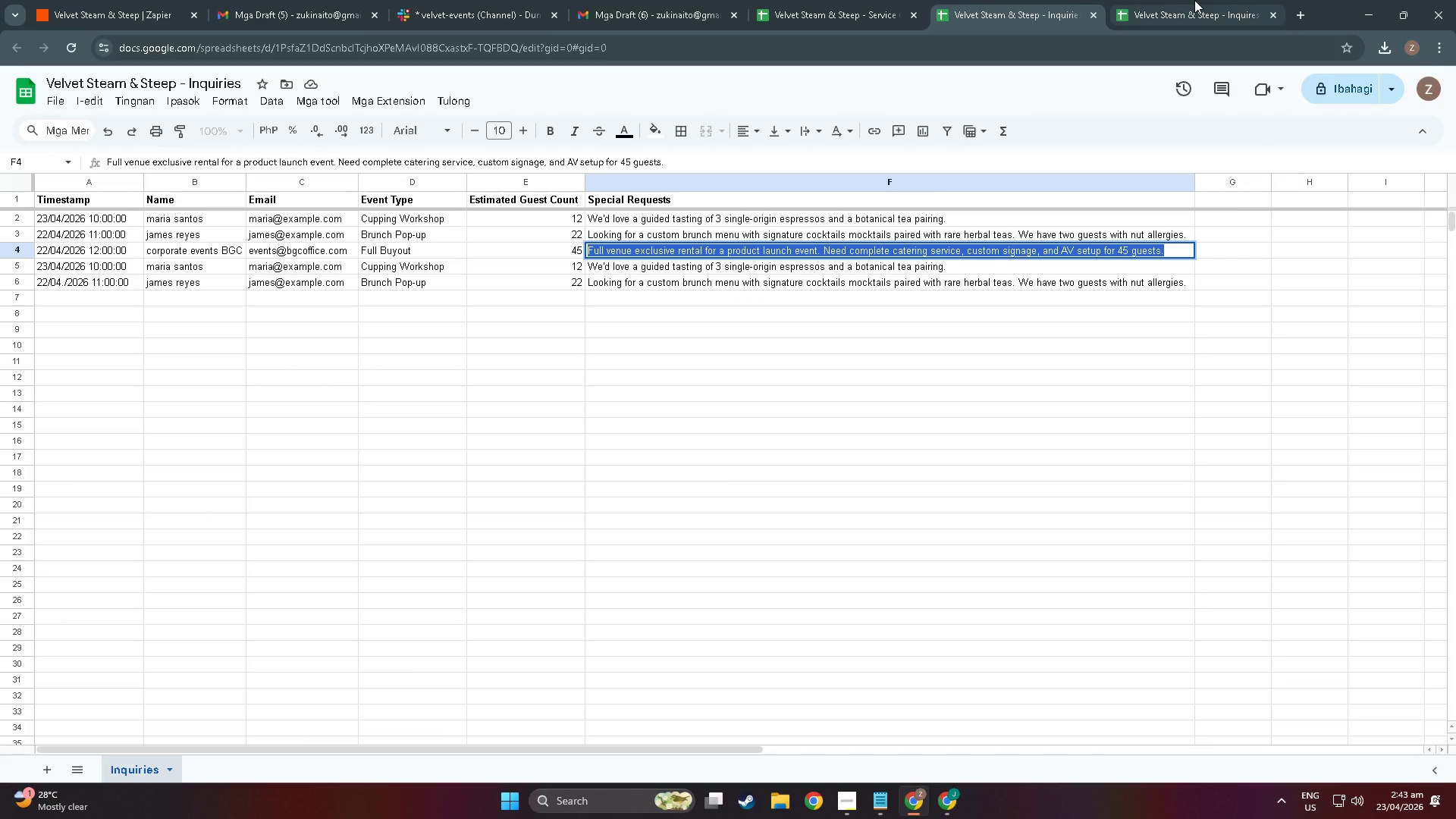 
left_click([1194, 0])
 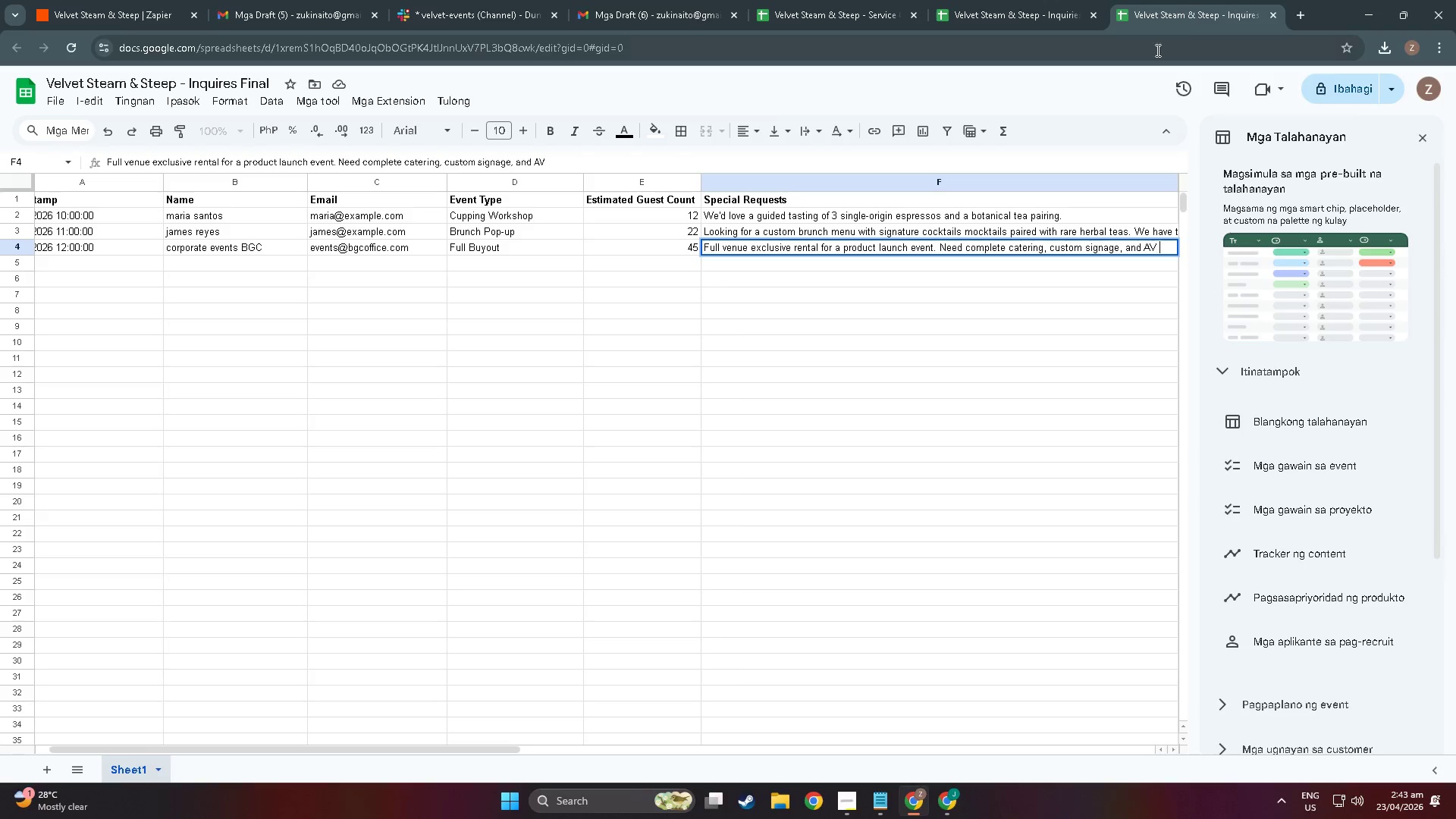 
type( setup for 45 guests.)
 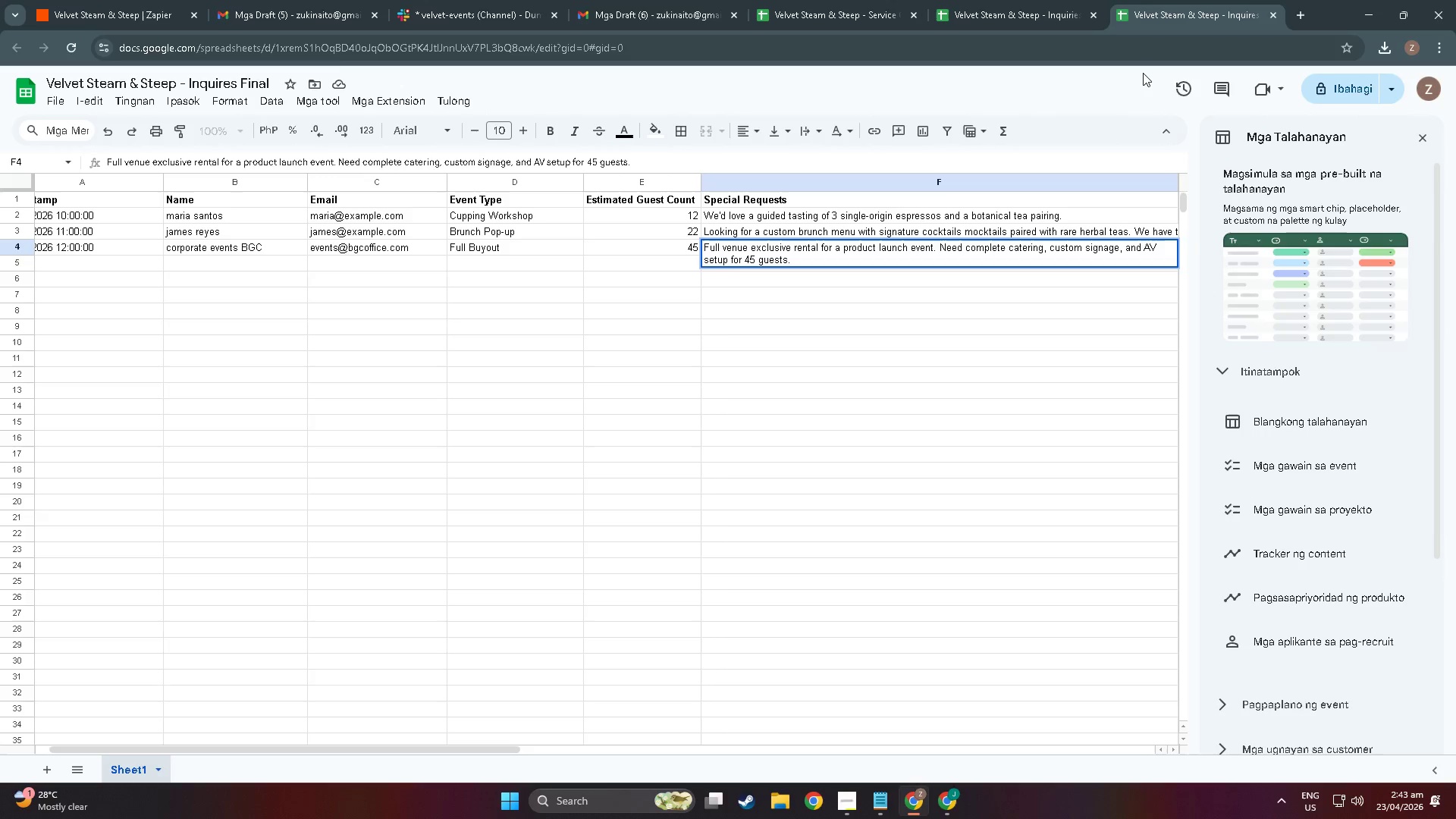 
key(Enter)
 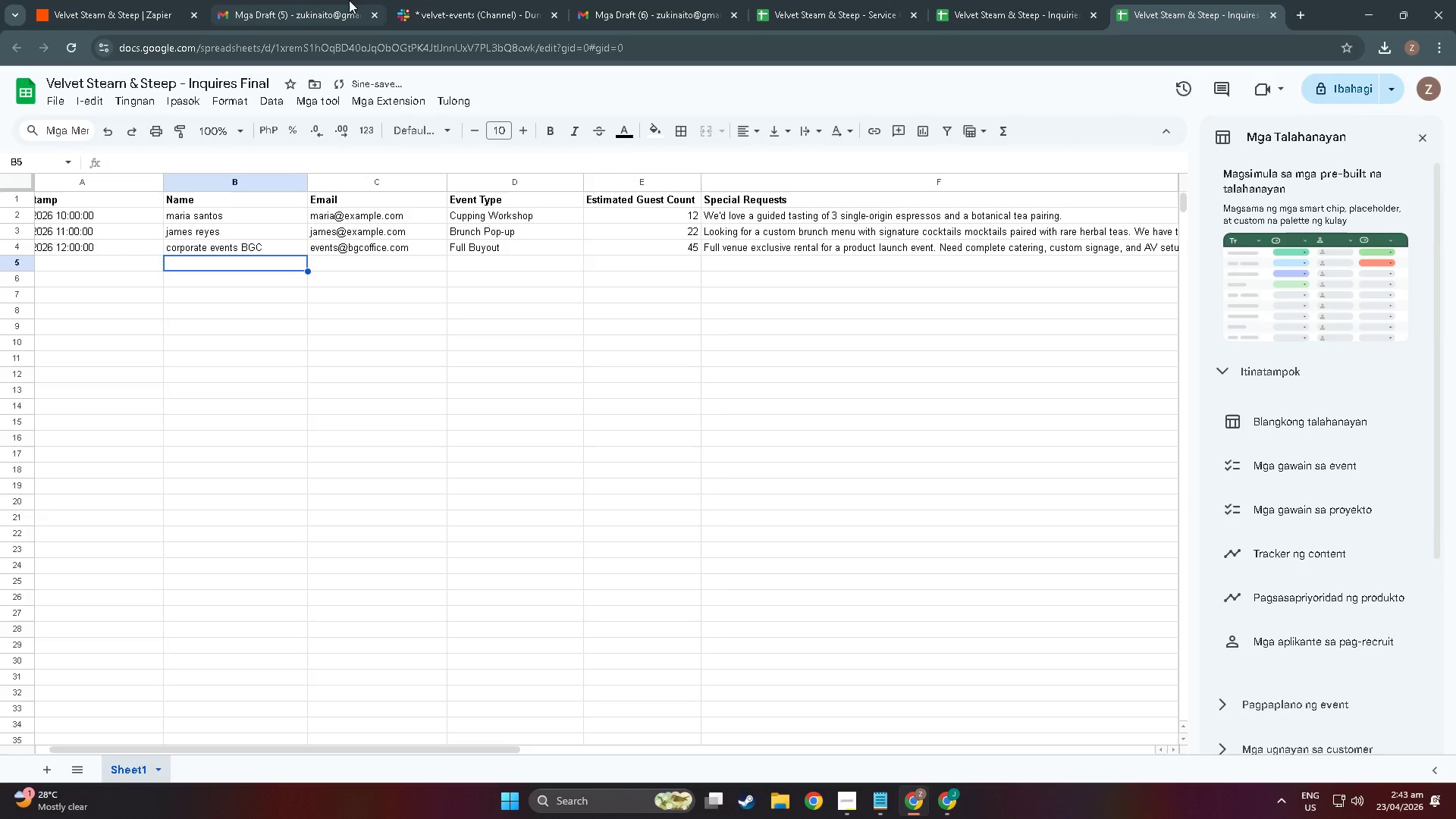 
left_click([47, 0])
 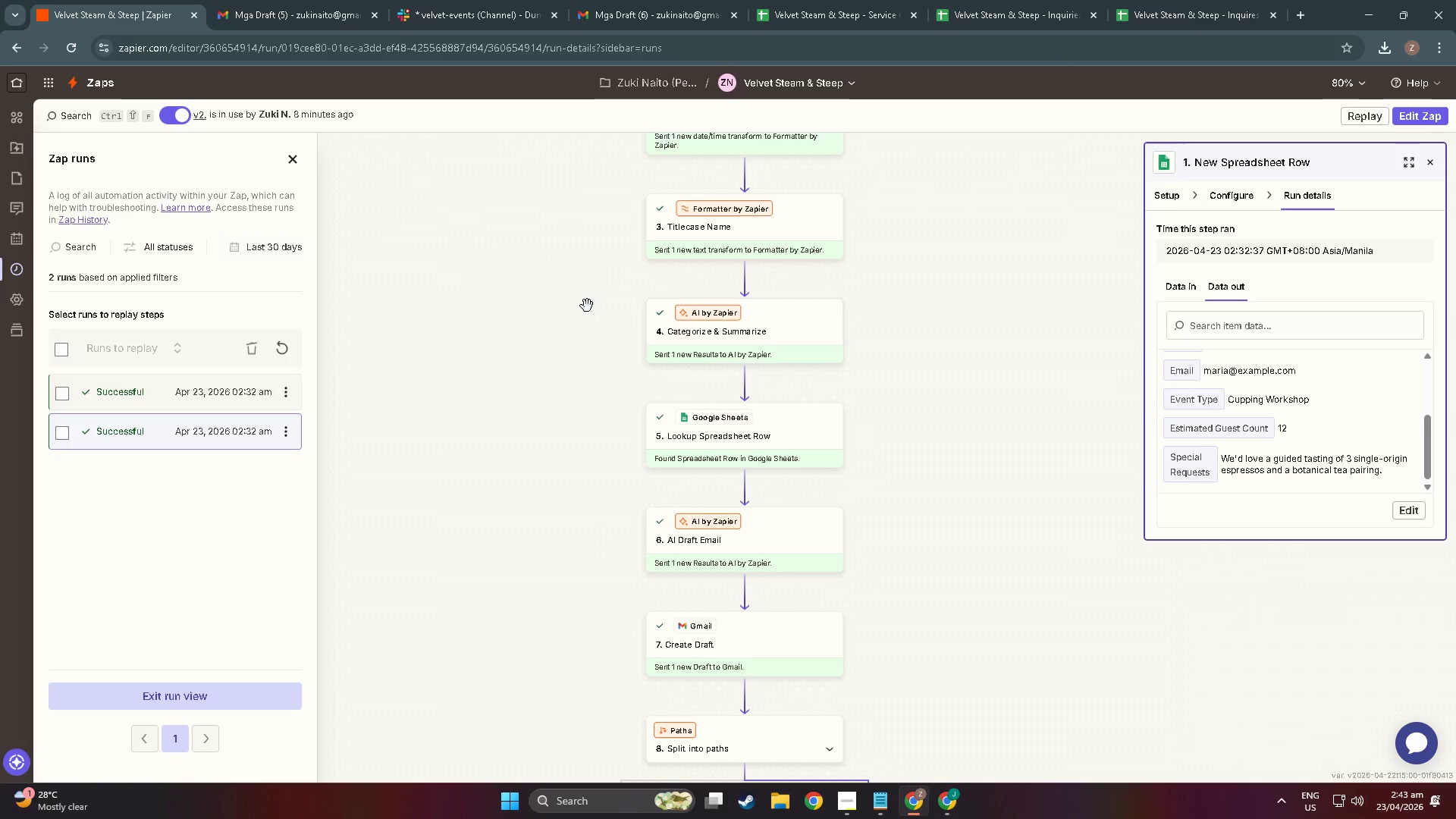 
left_click([579, 308])
 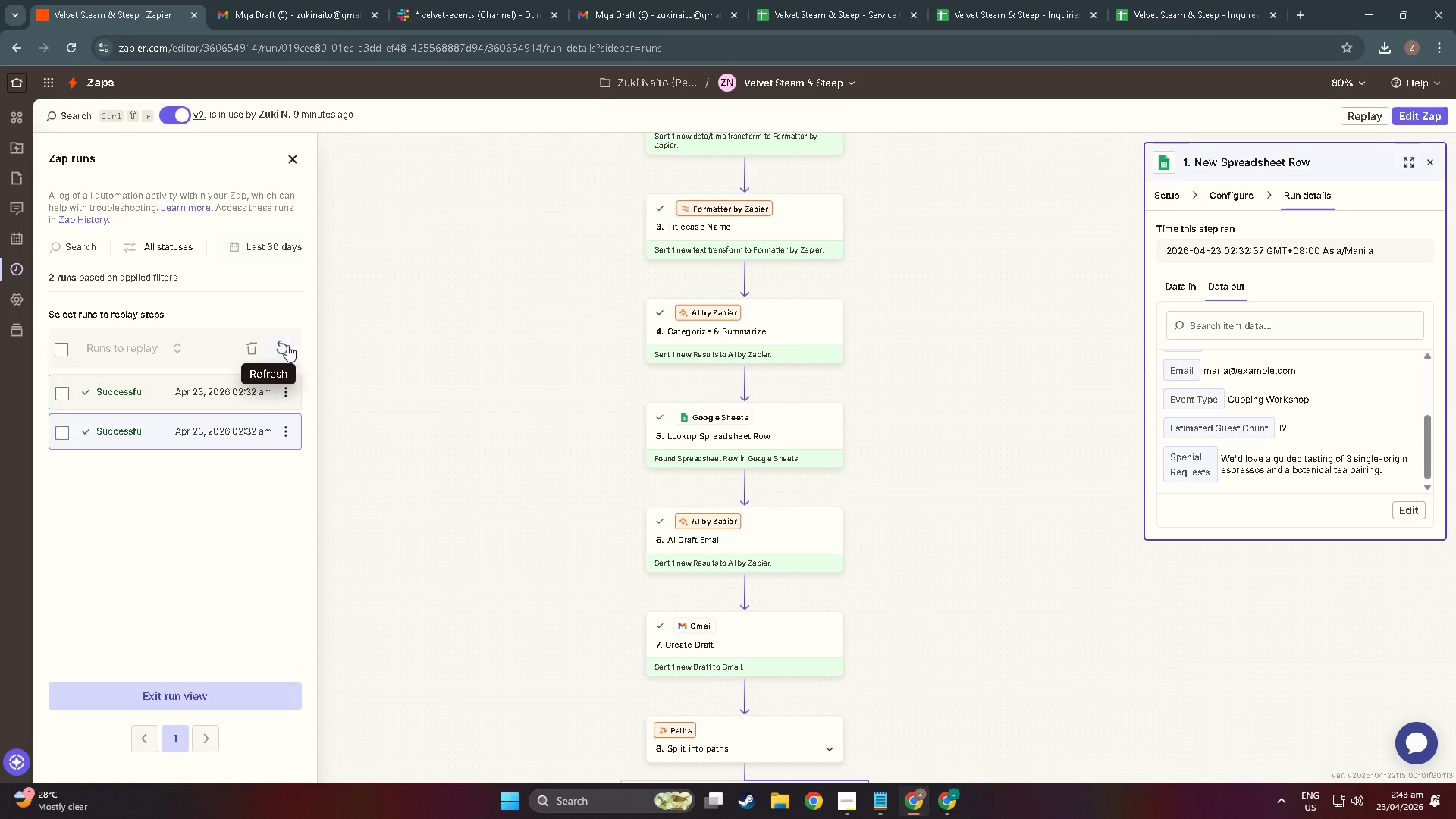 
left_click([277, 345])
 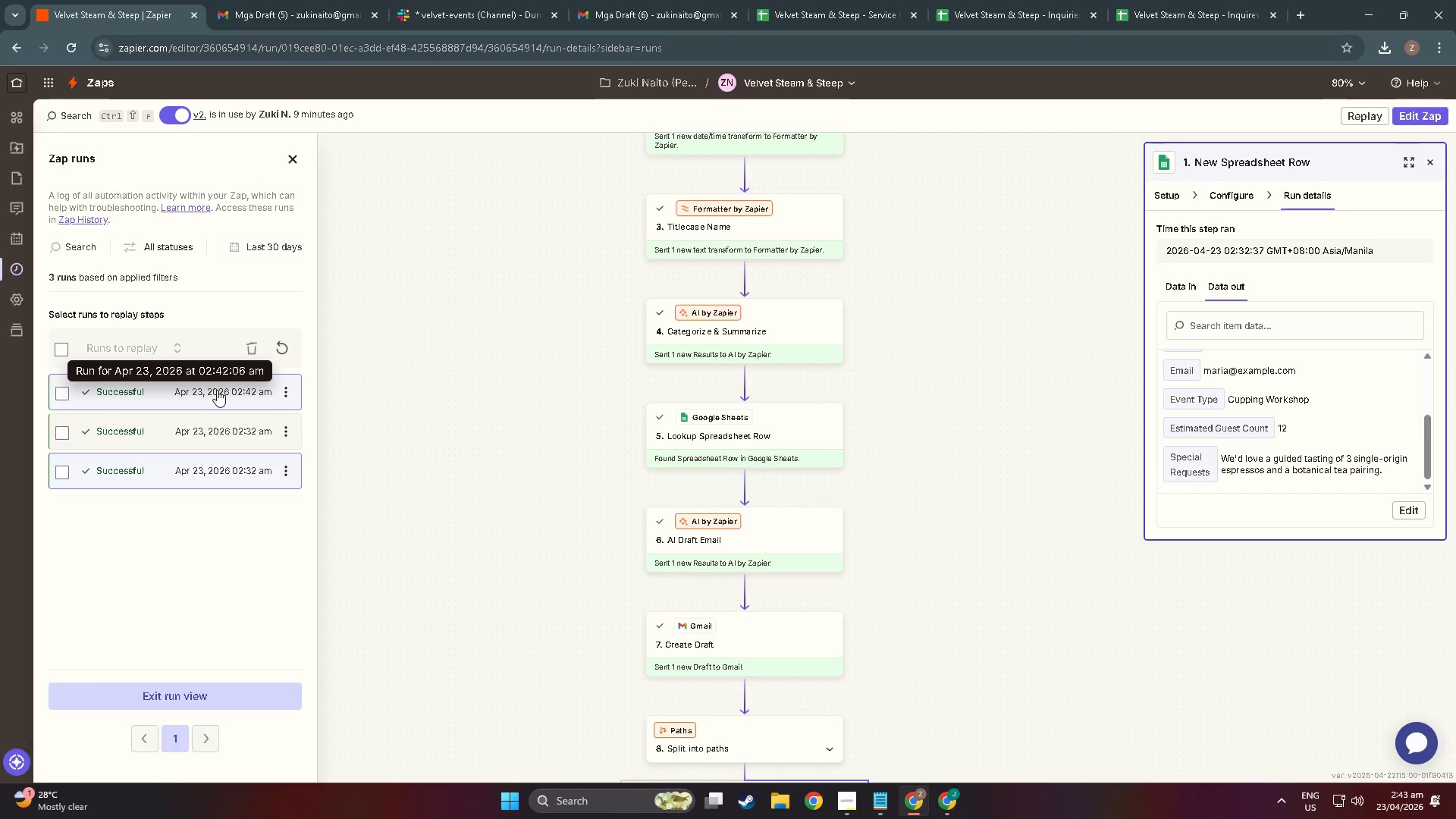 
left_click([217, 390])
 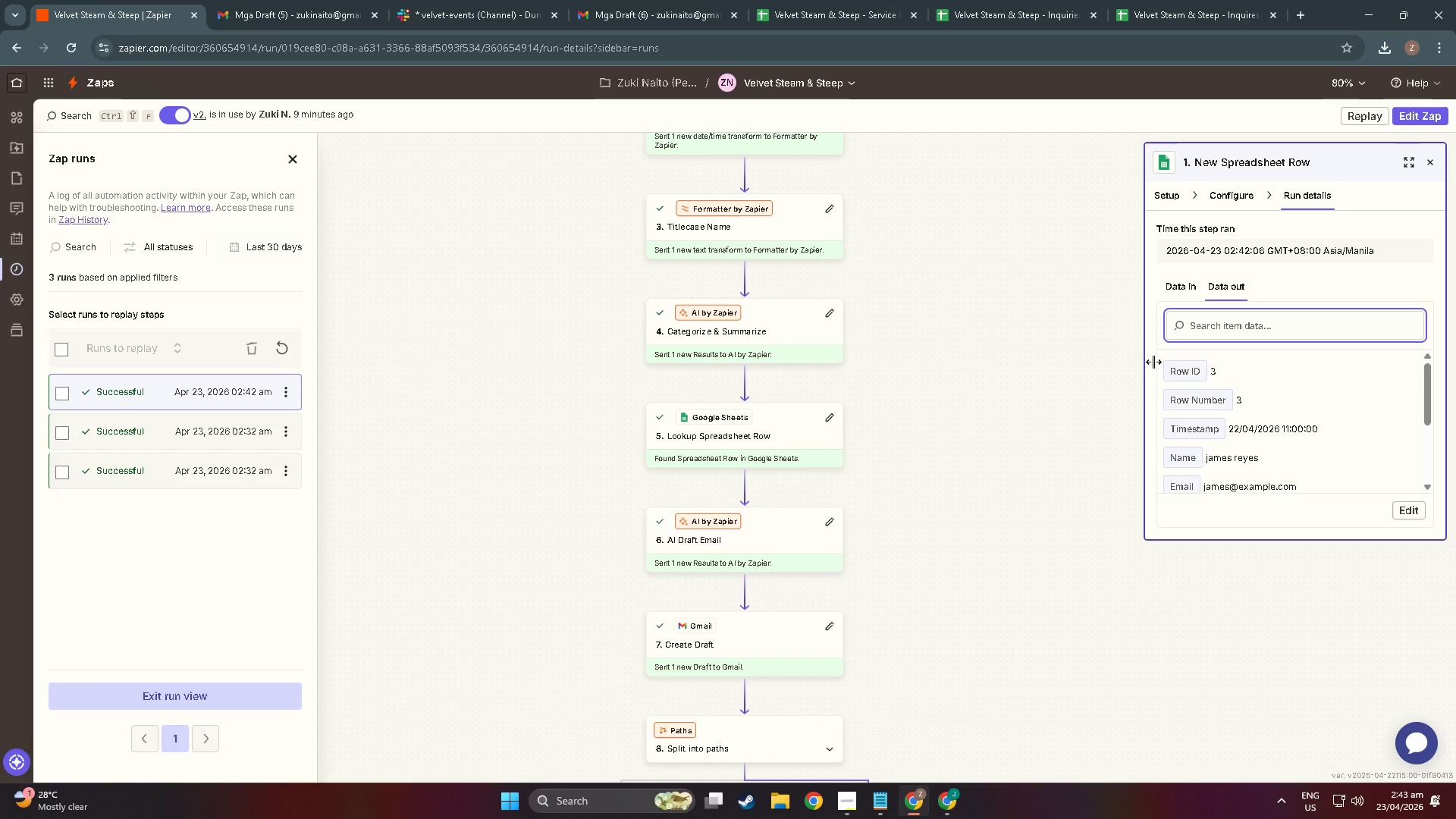 
scroll: coordinate [1228, 458], scroll_direction: down, amount: 9.0
 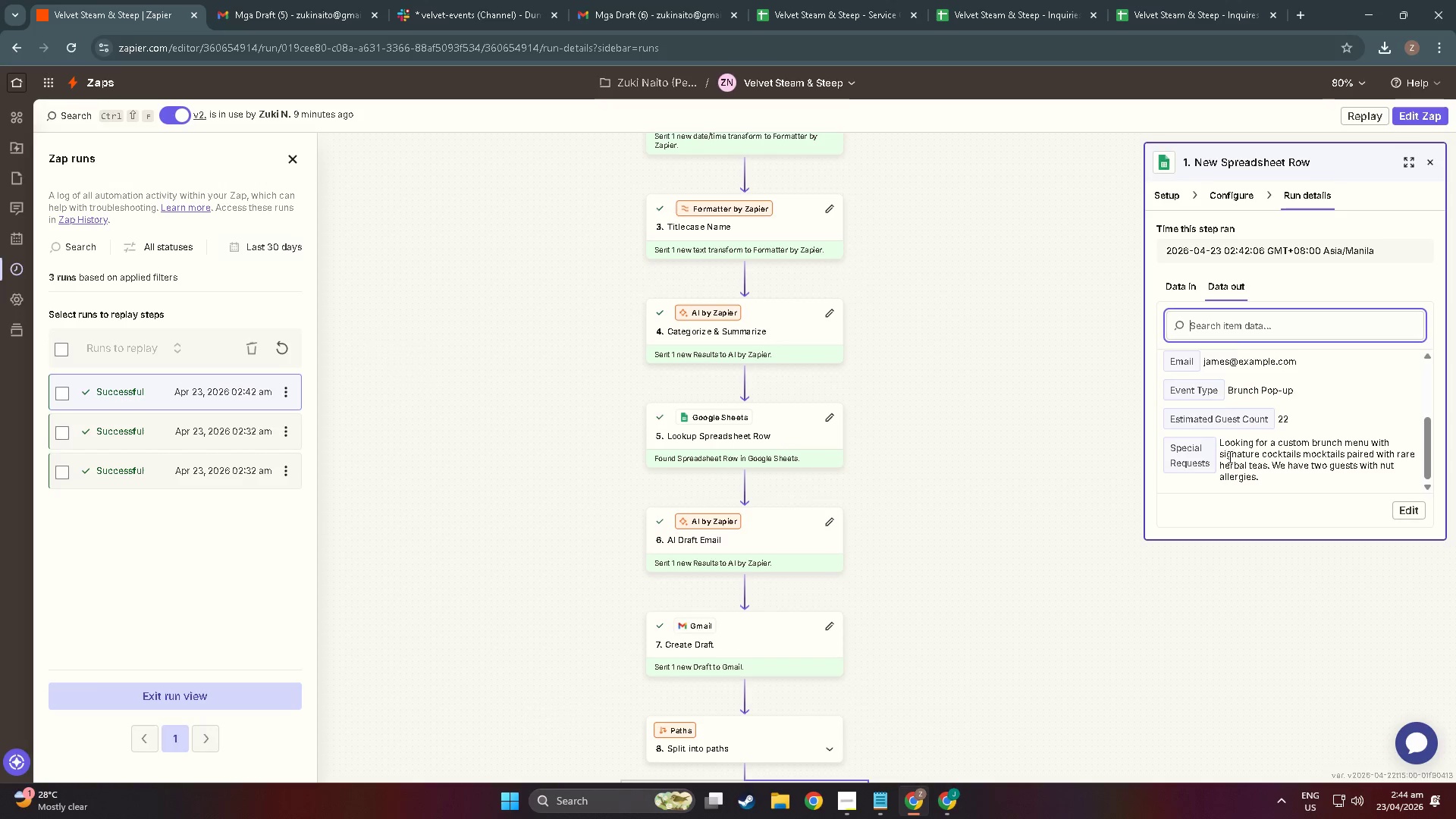 
scroll: coordinate [1228, 457], scroll_direction: up, amount: 5.0
 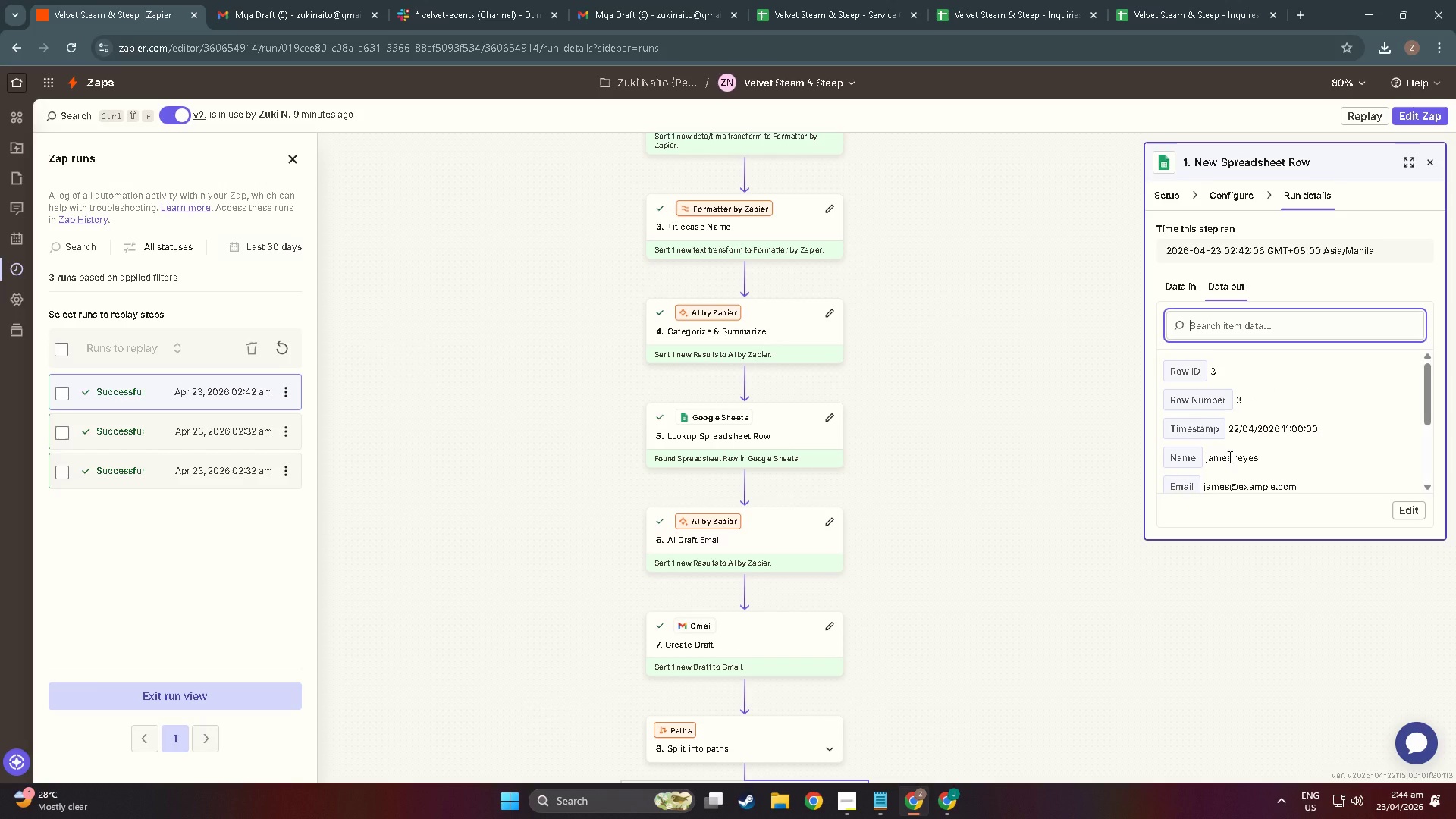 
scroll: coordinate [1286, 459], scroll_direction: down, amount: 6.0
 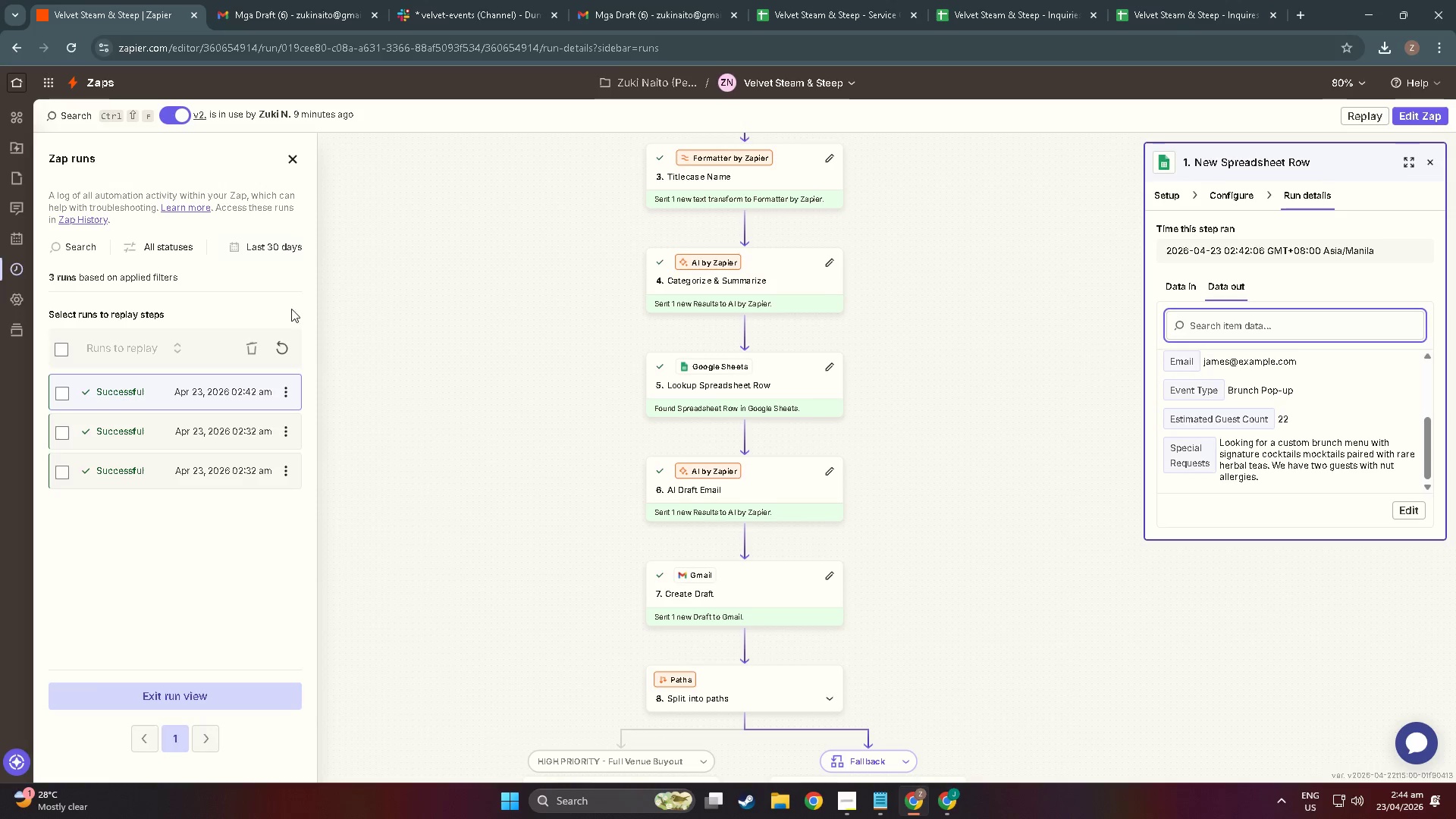 
left_click([278, 354])
 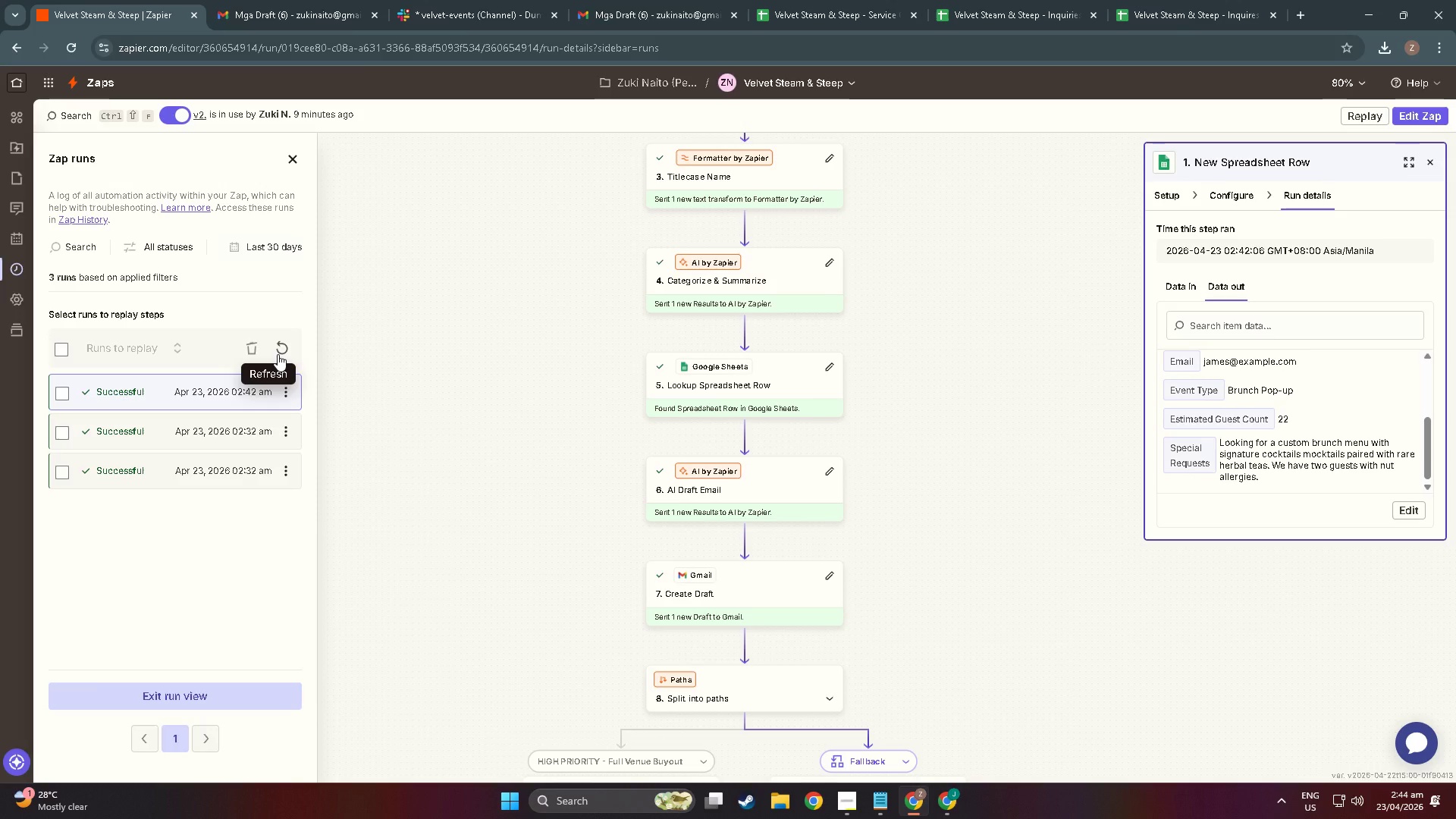 
scroll: coordinate [604, 435], scroll_direction: down, amount: 19.0
 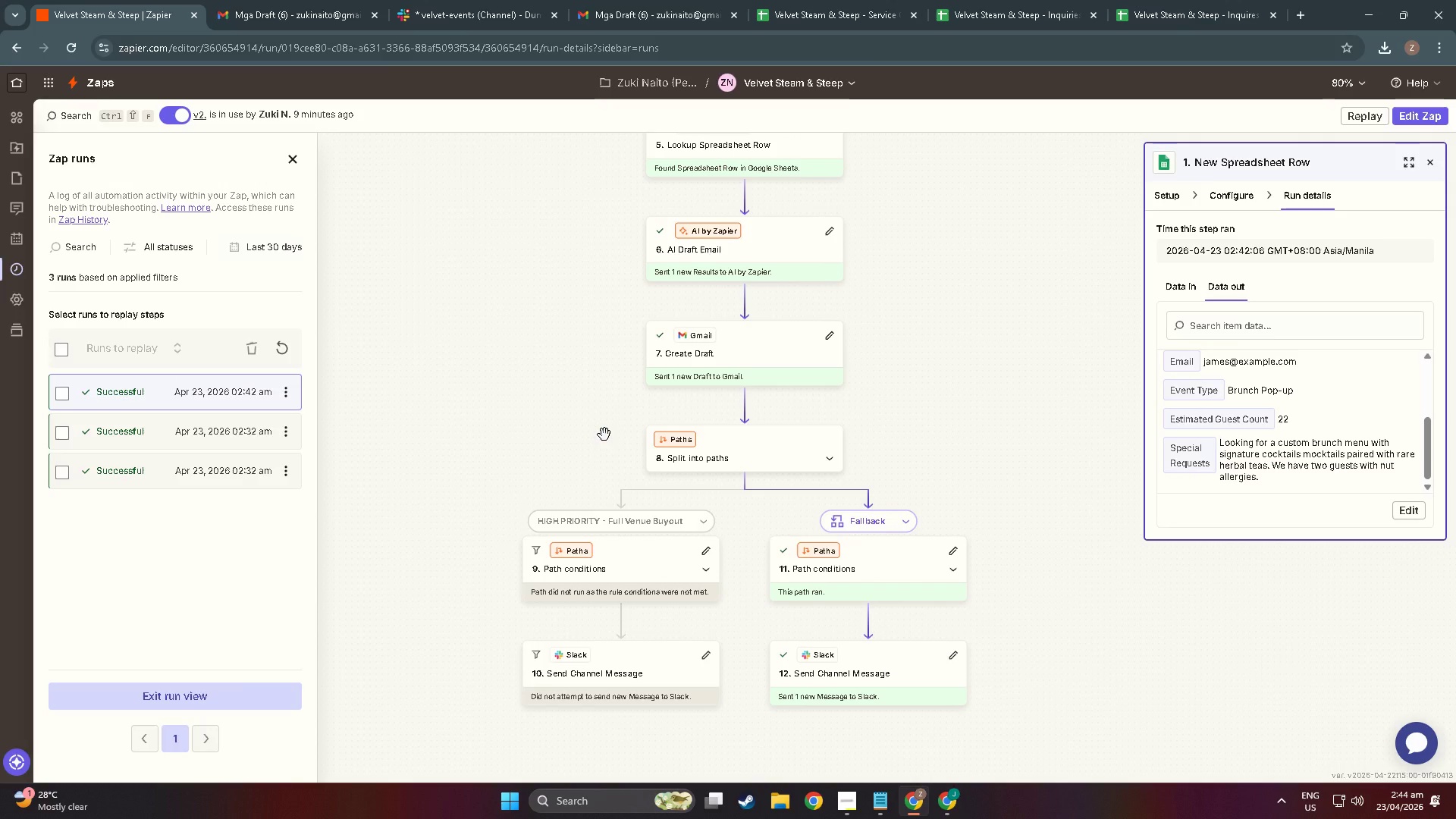 
scroll: coordinate [771, 356], scroll_direction: up, amount: 18.0
 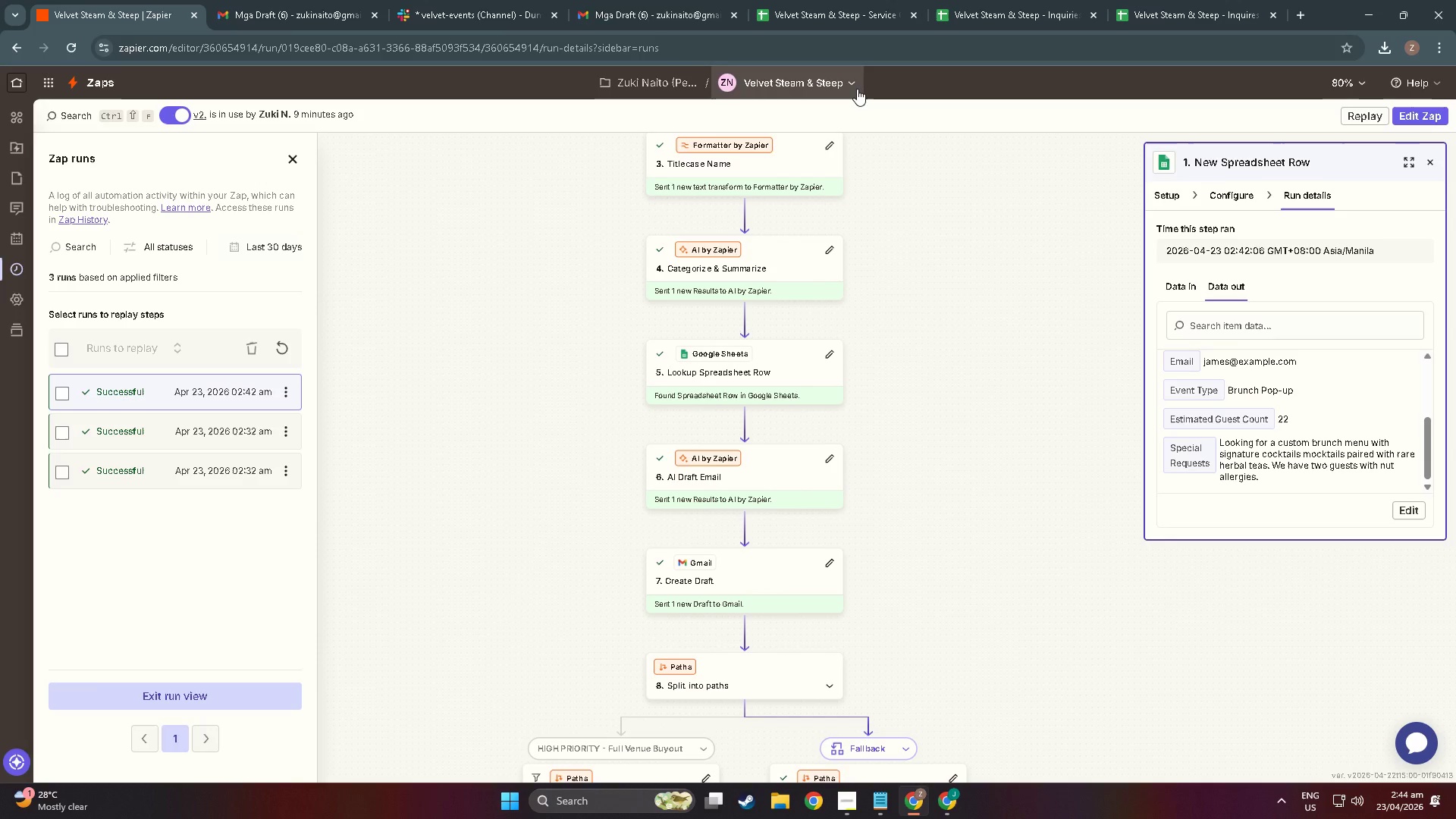 
left_click([857, 89])
 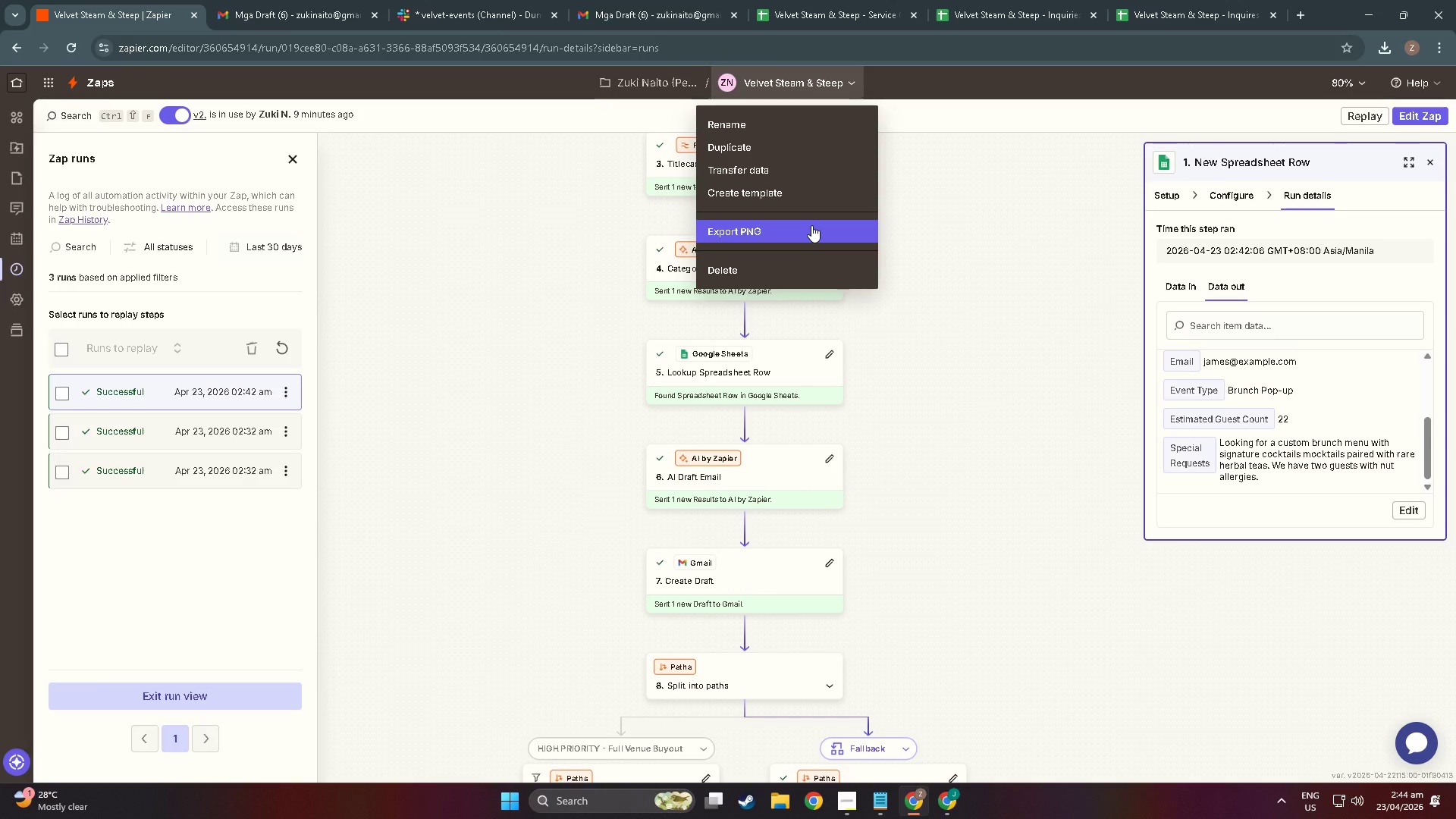 
left_click([811, 225])
 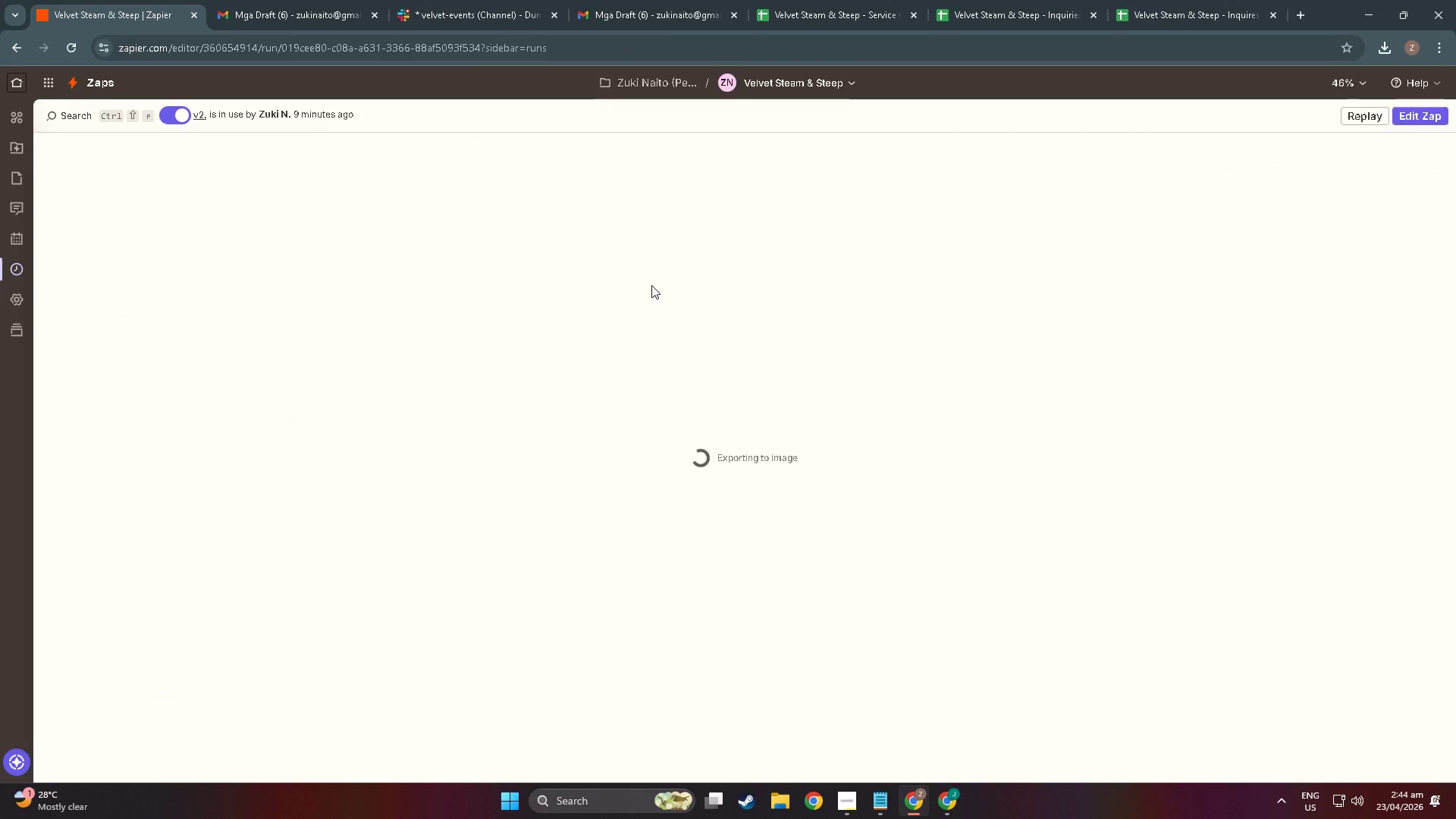 
wait(8.52)
 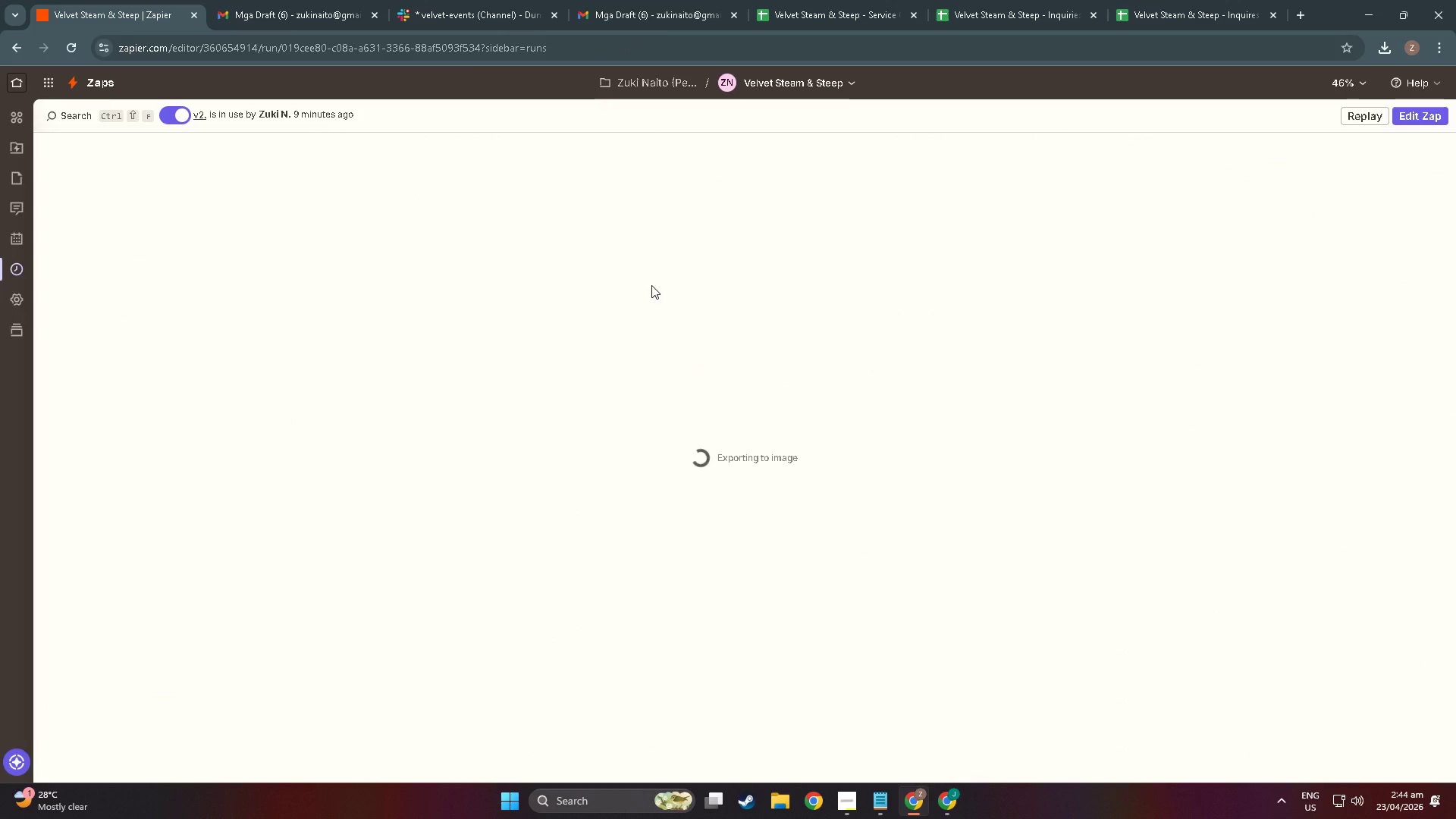 
left_click([1242, 96])
 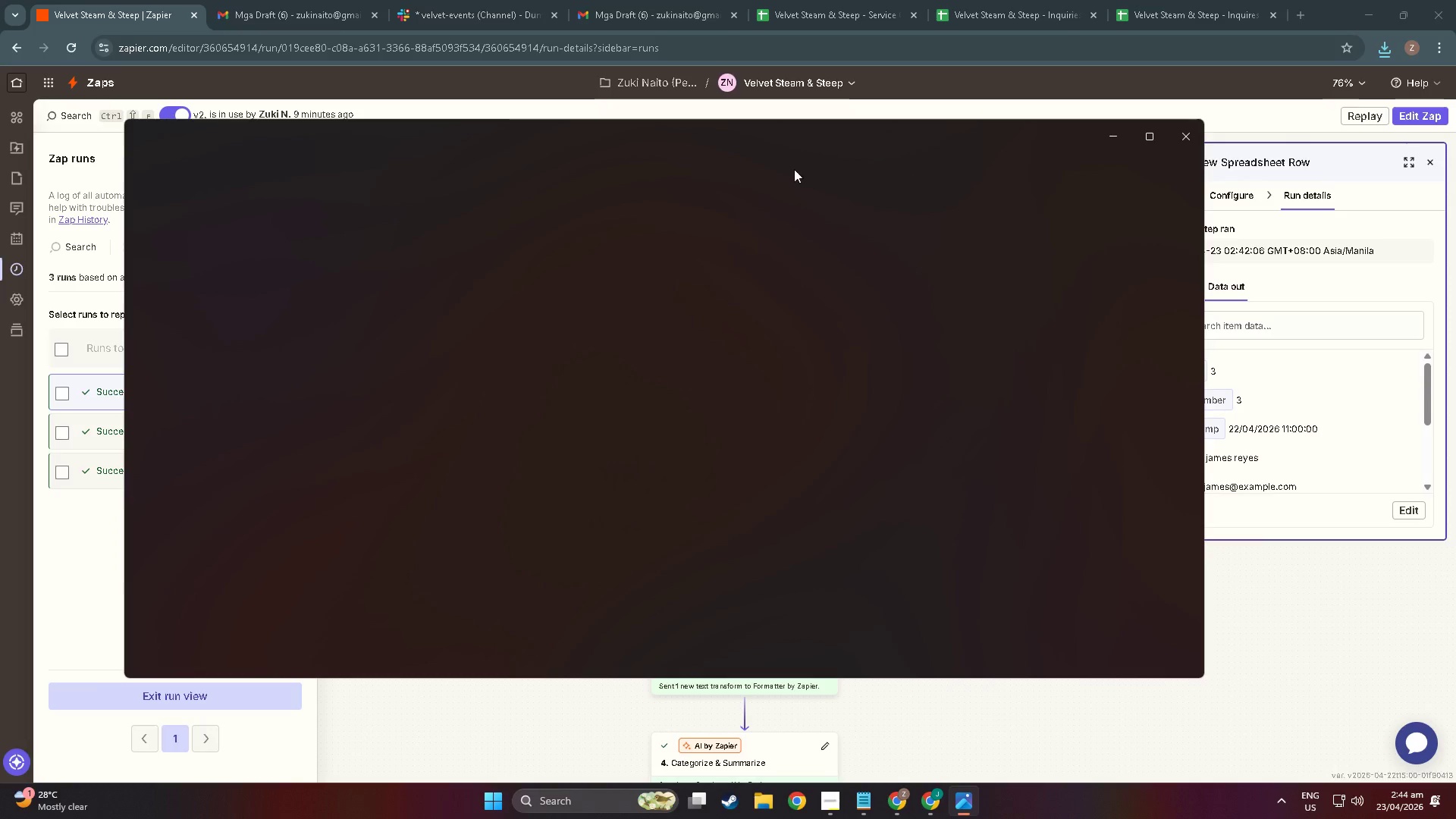 
mouse_move([826, 204])
 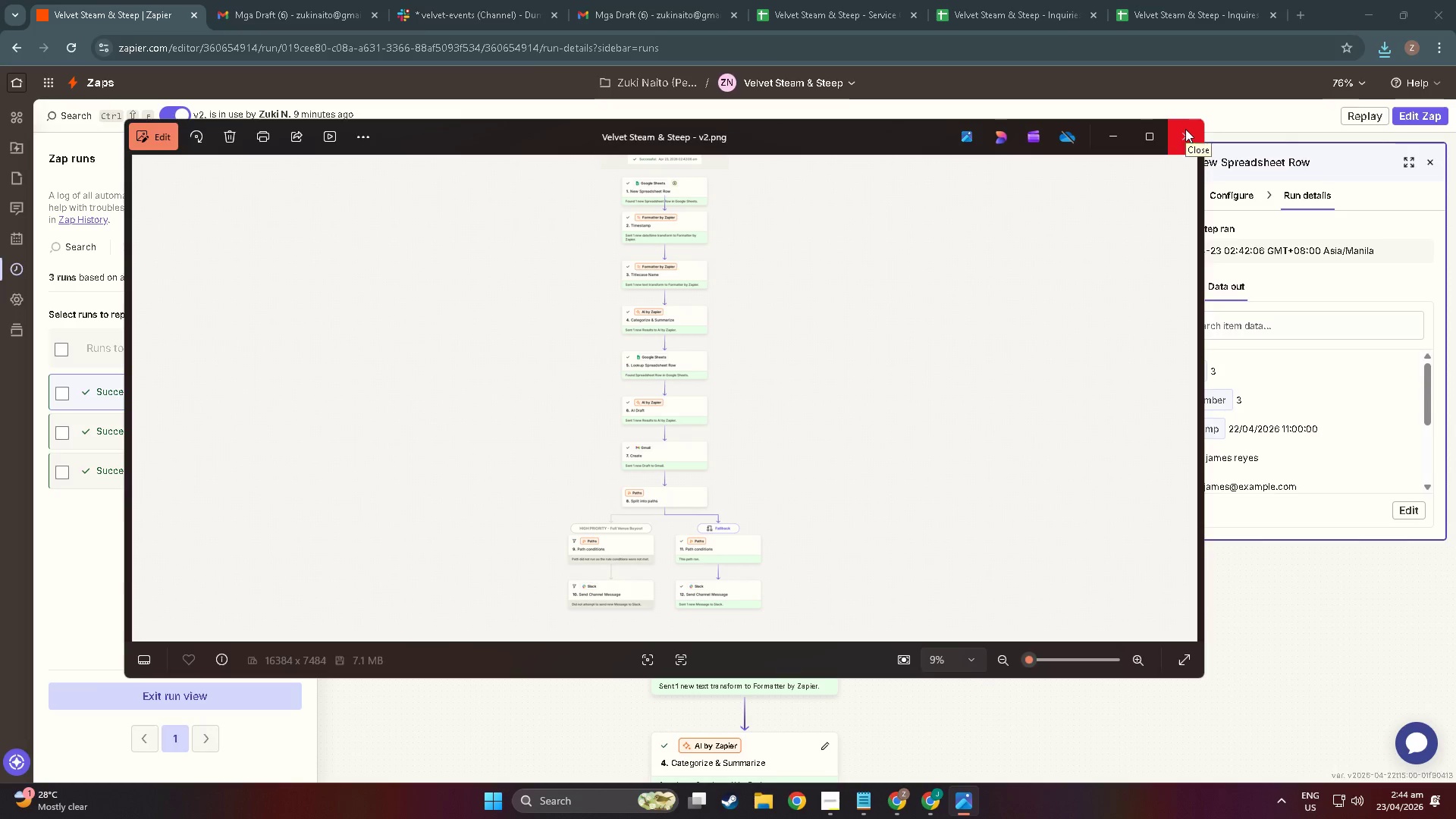 
left_click([1185, 129])
 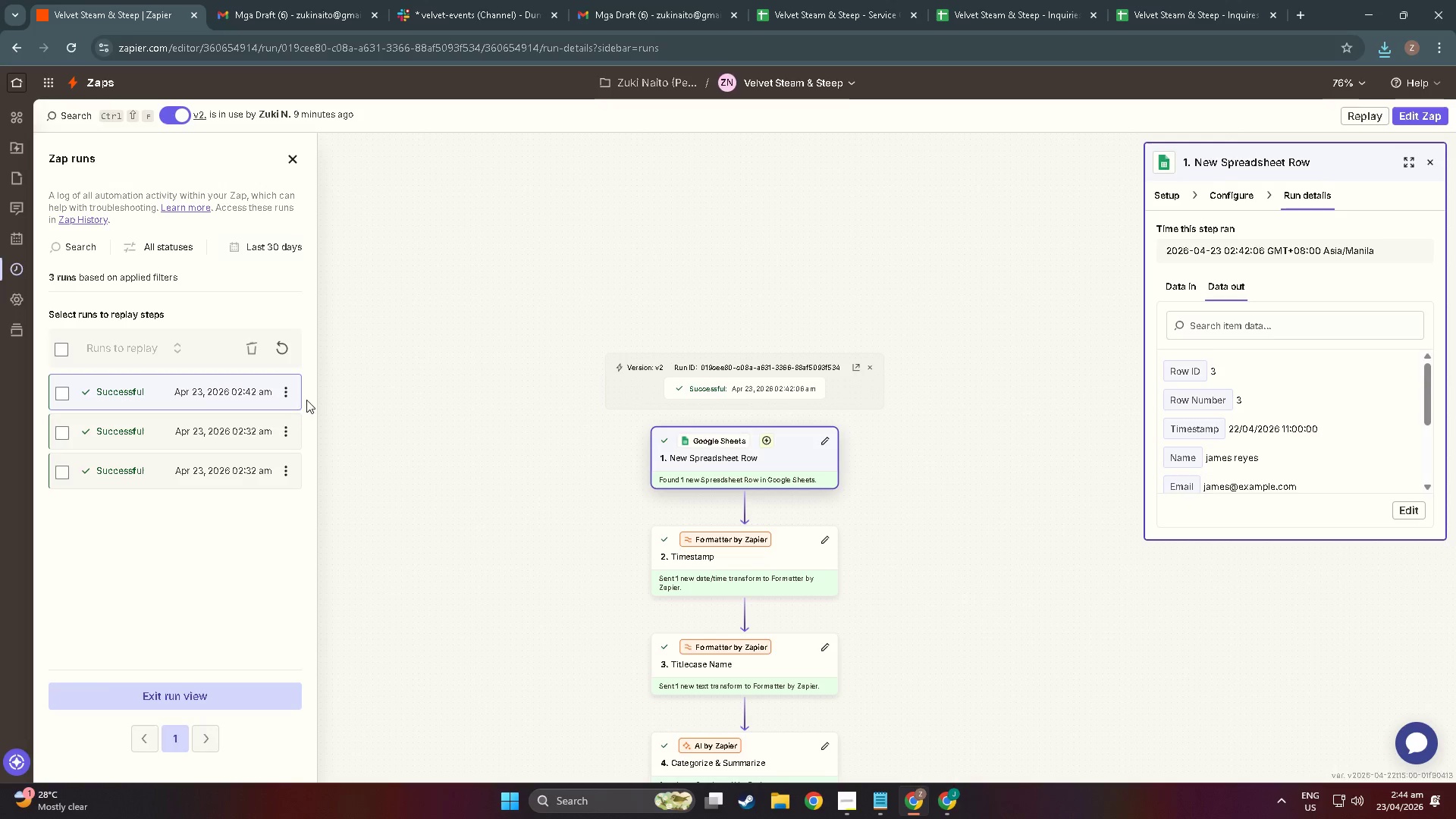 
left_click([249, 429])
 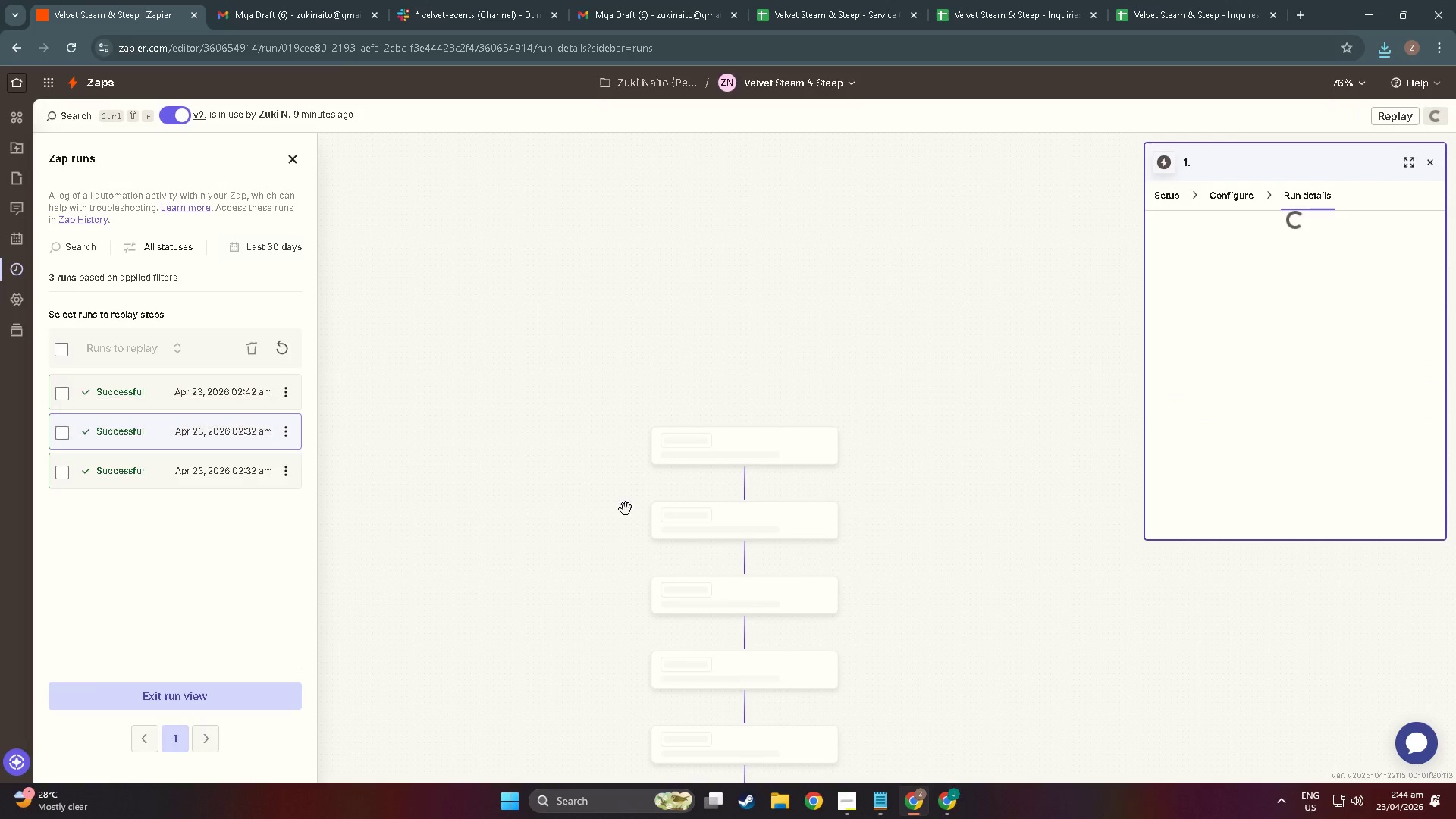 
scroll: coordinate [823, 601], scroll_direction: down, amount: 23.0
 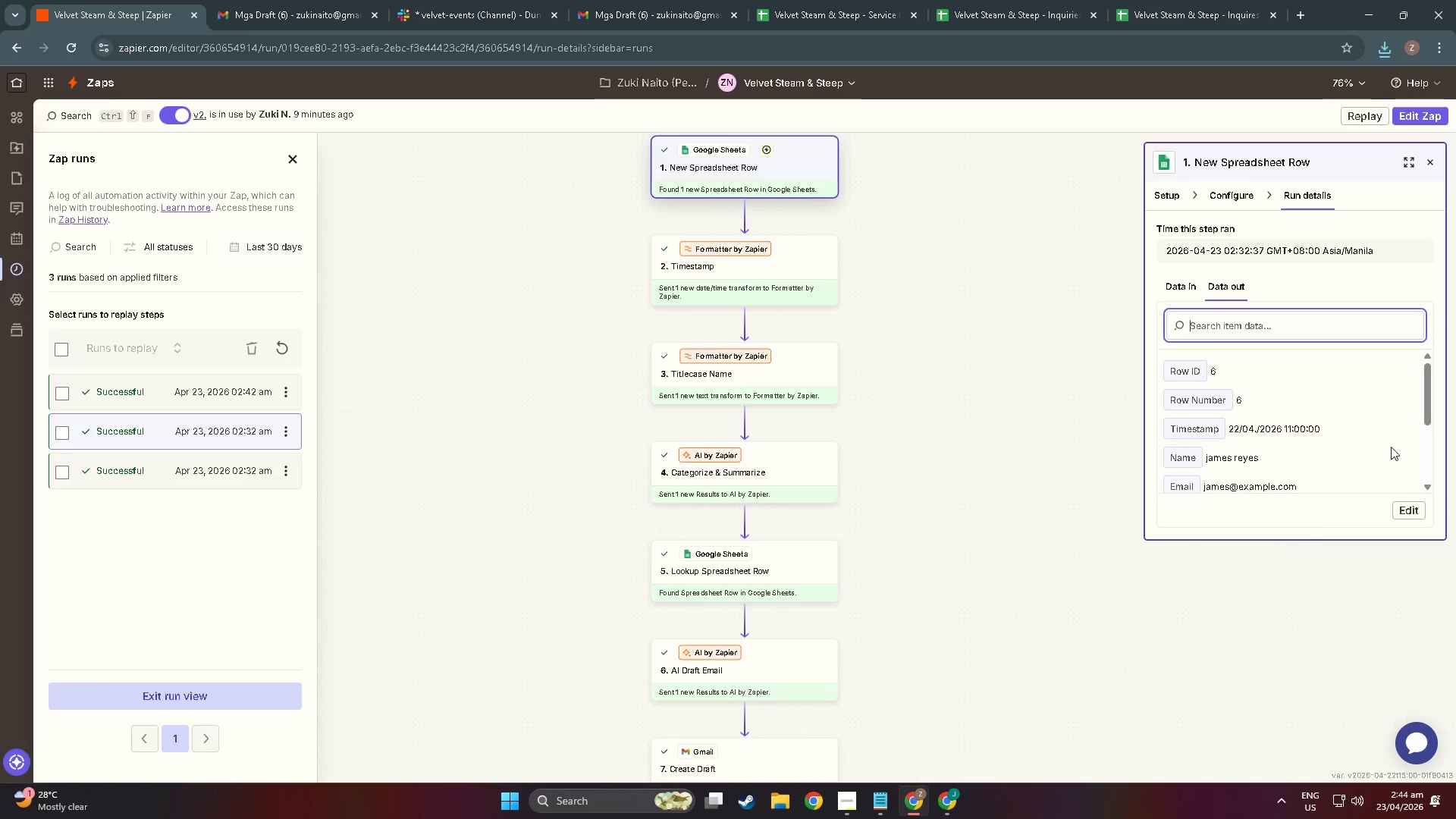 
left_click([199, 470])
 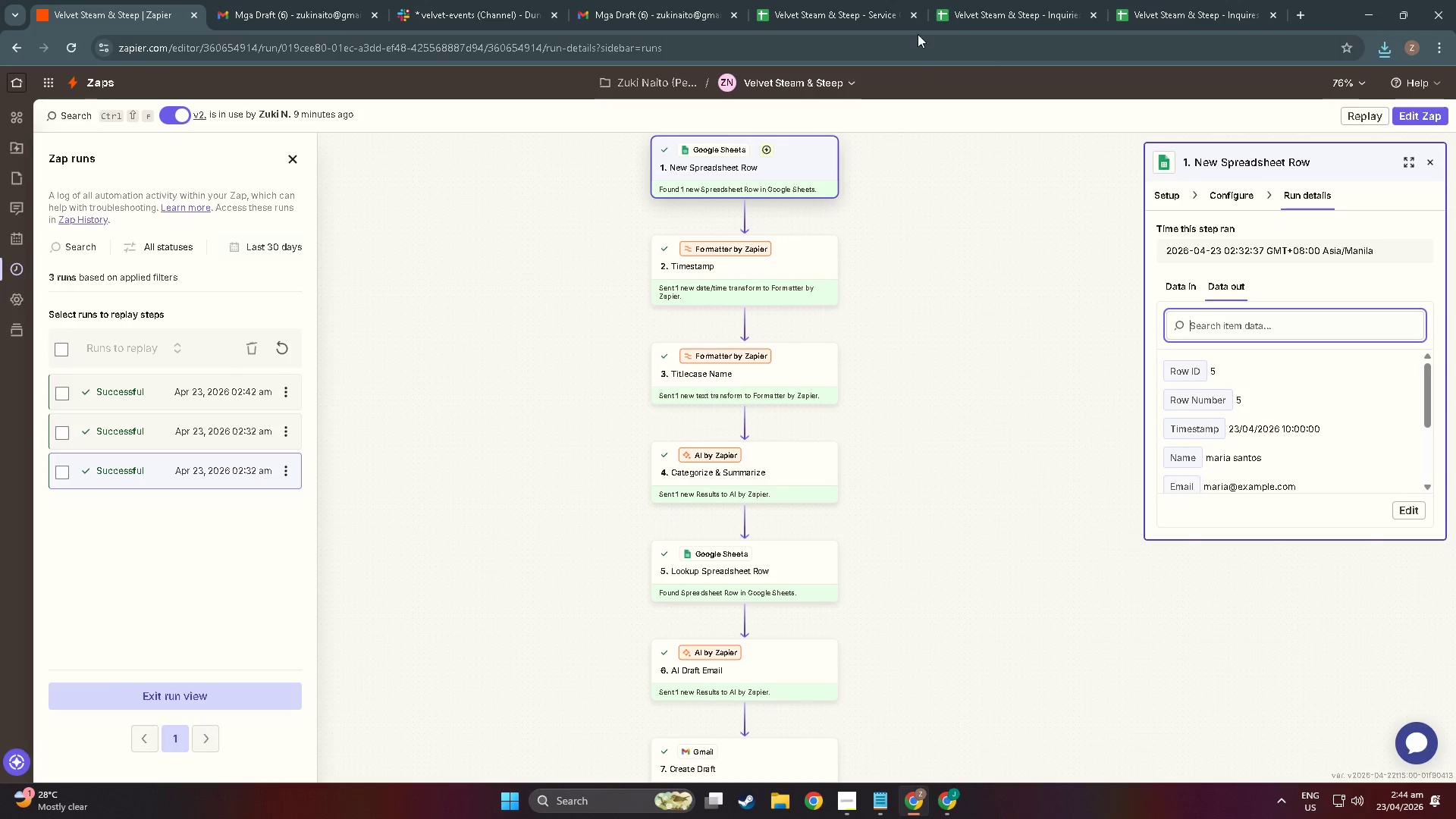 
left_click([852, 88])
 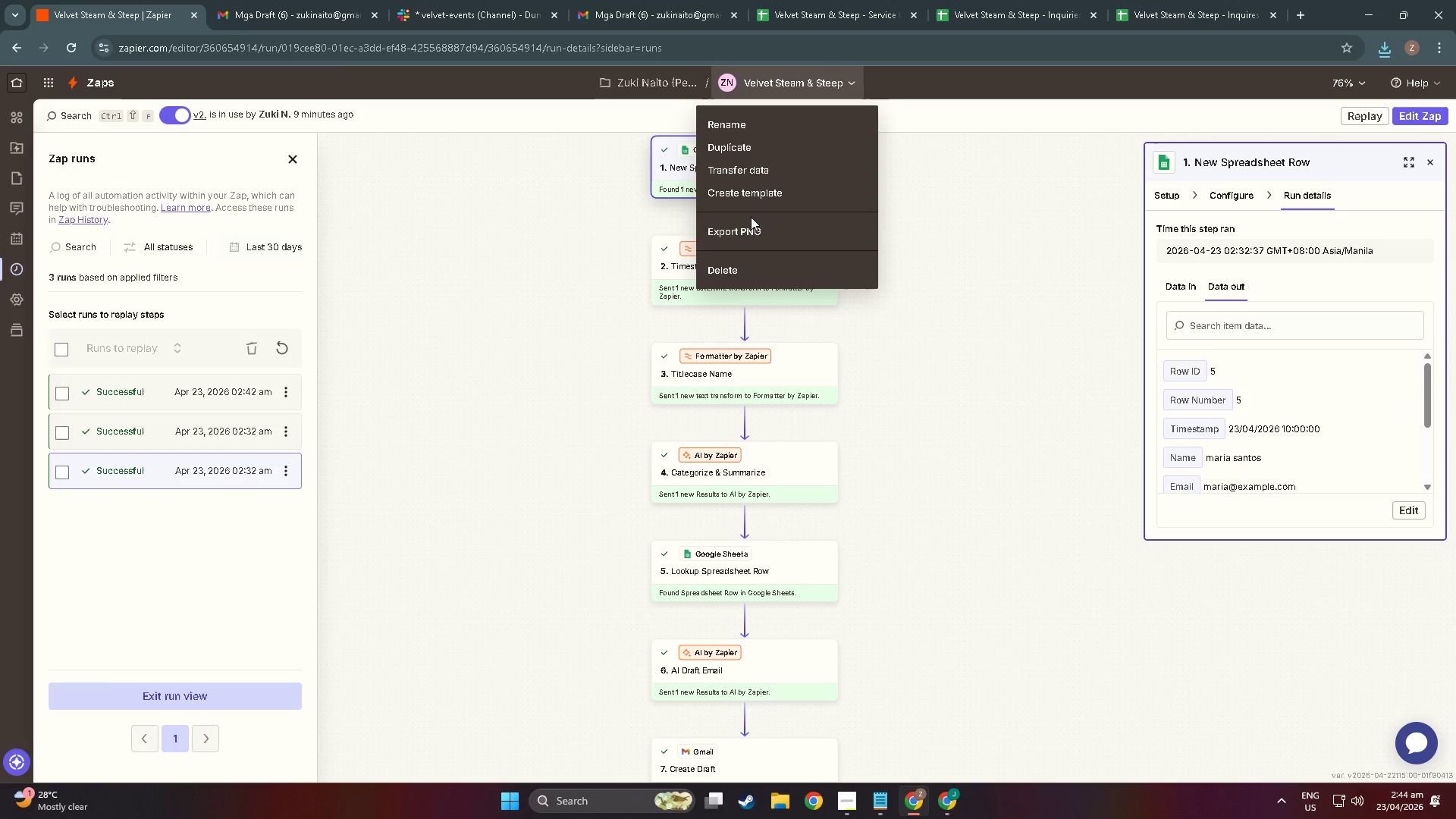 
left_click([748, 228])
 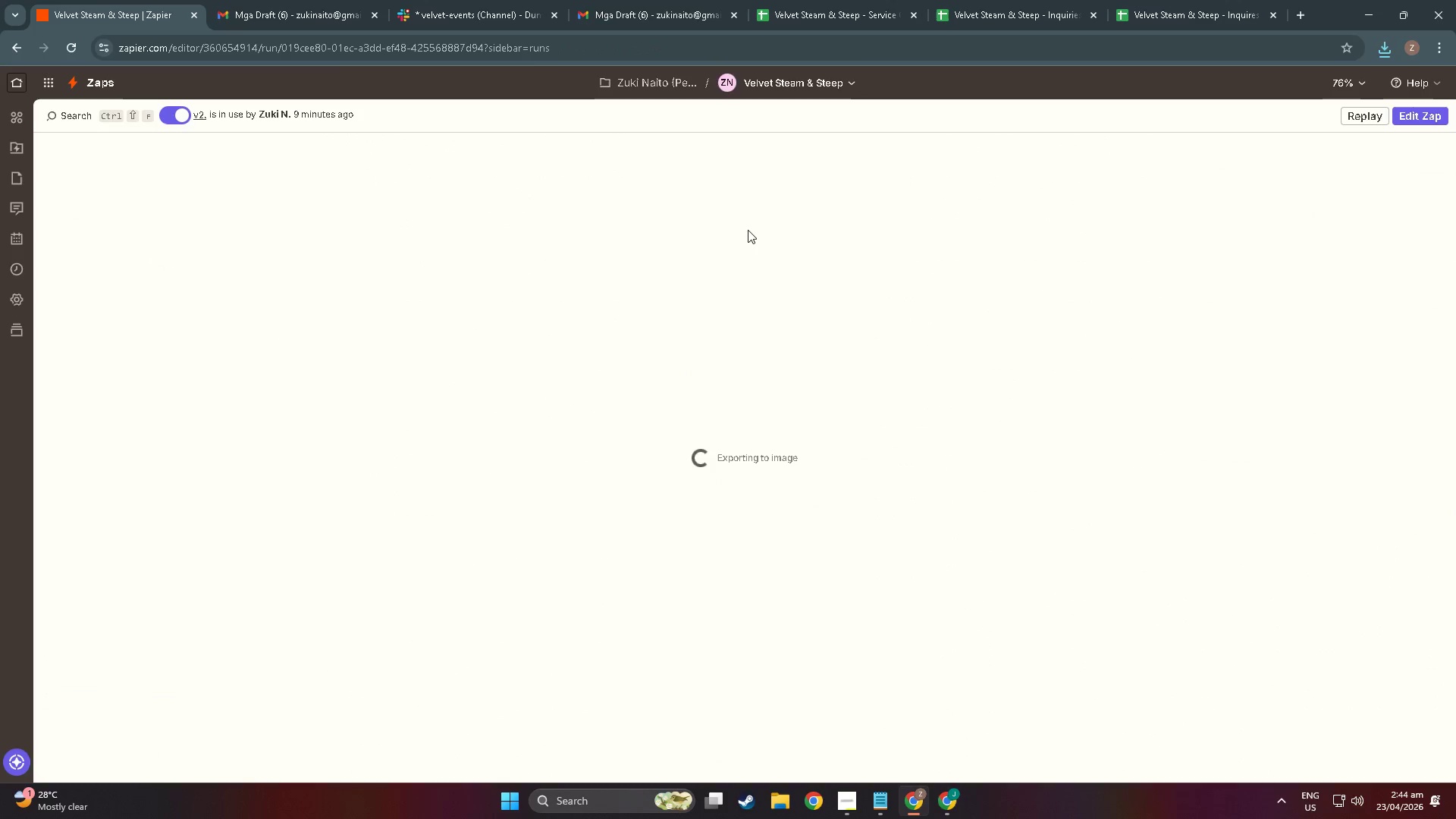 
mouse_move([815, 259])
 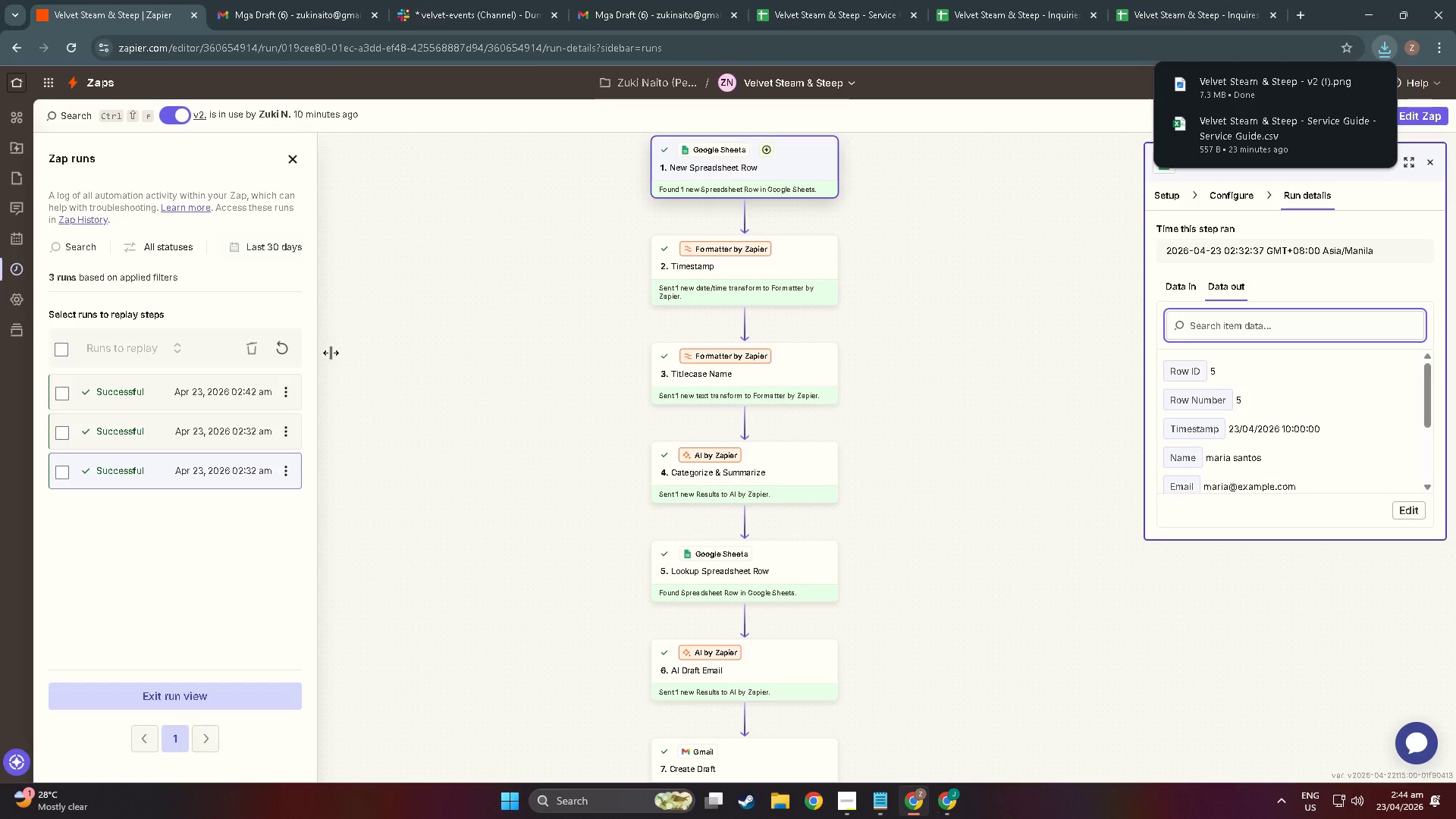 
left_click([286, 350])
 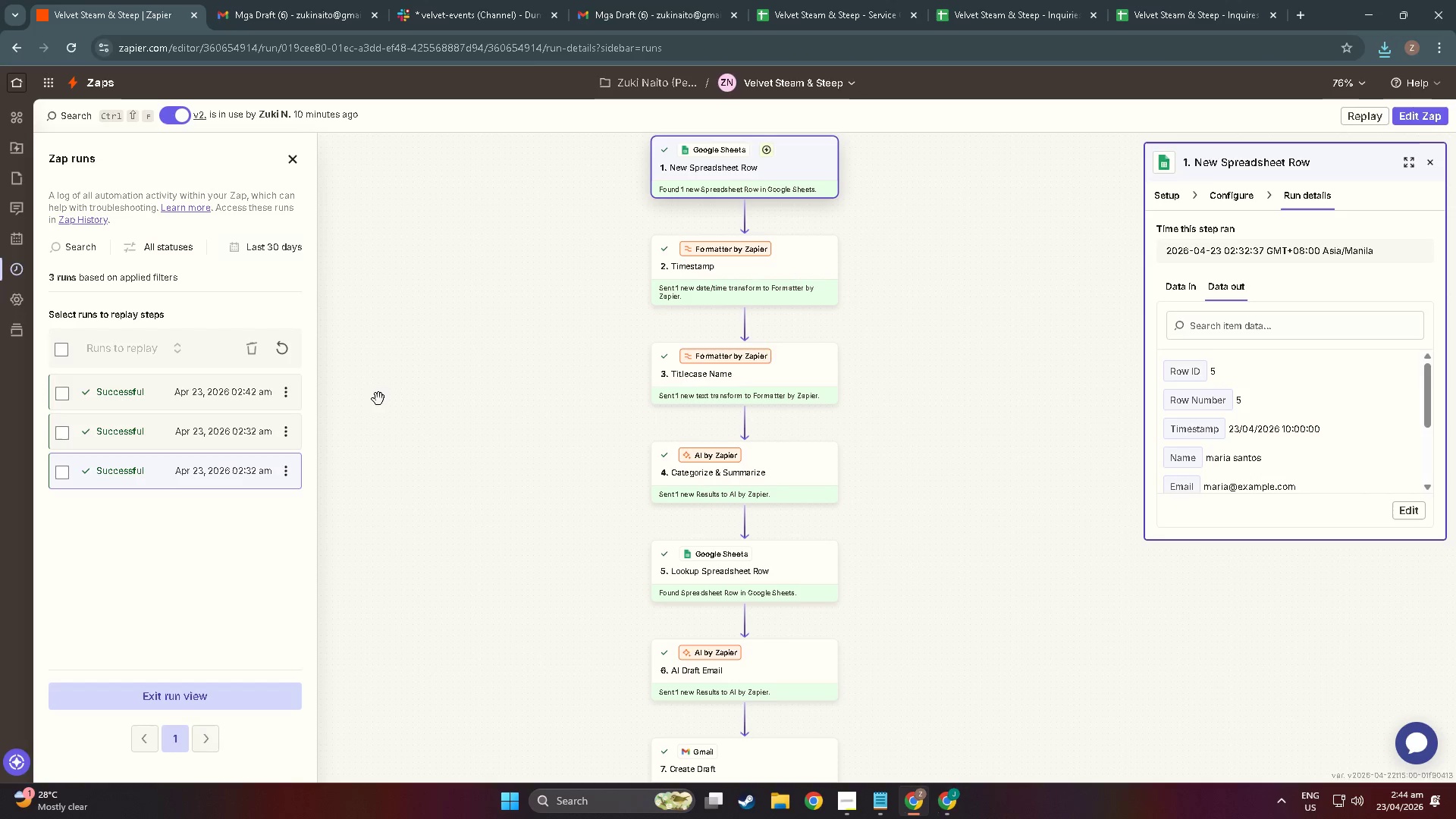 
left_click([282, 351])
 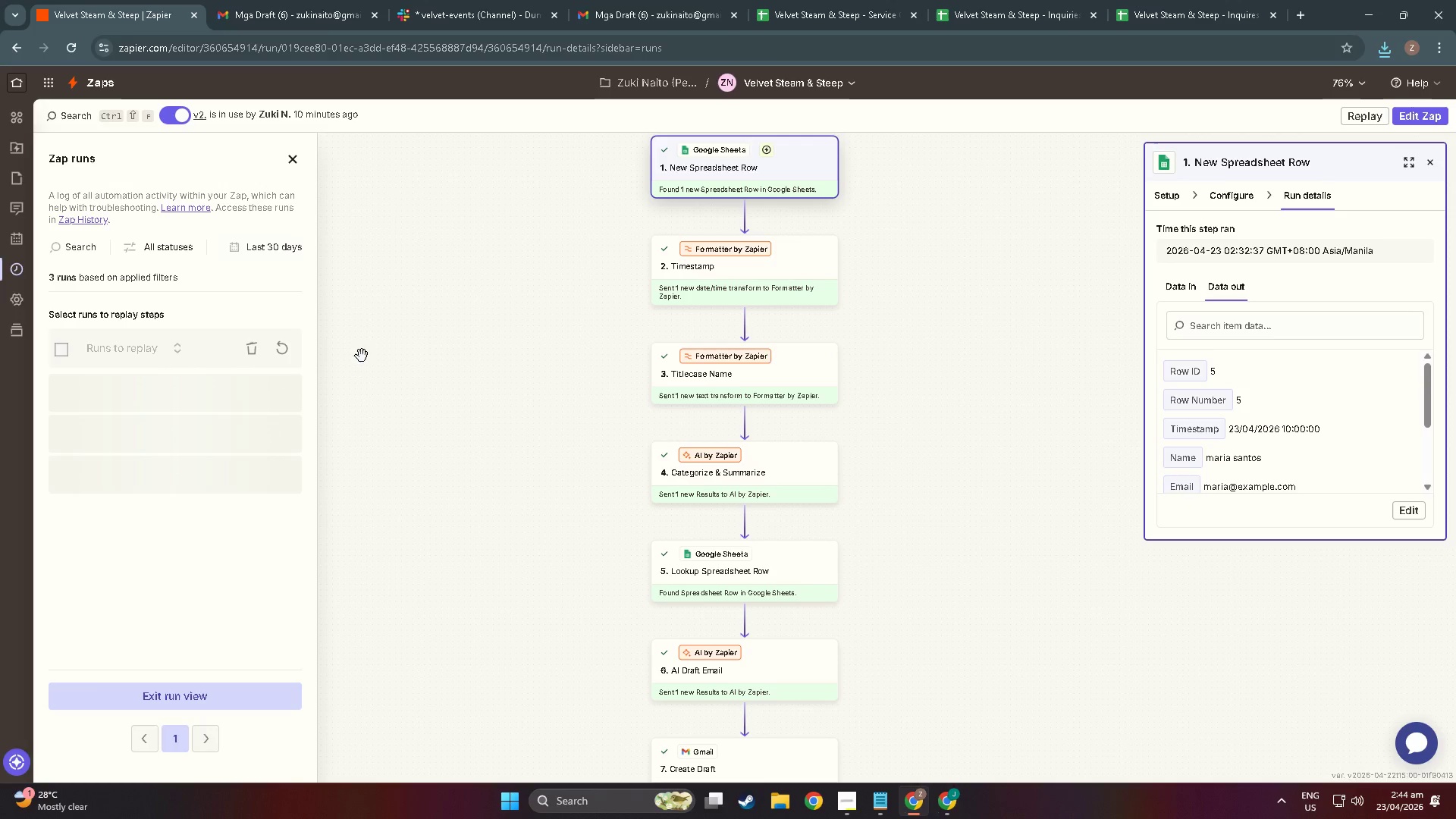 
mouse_move([420, 356])
 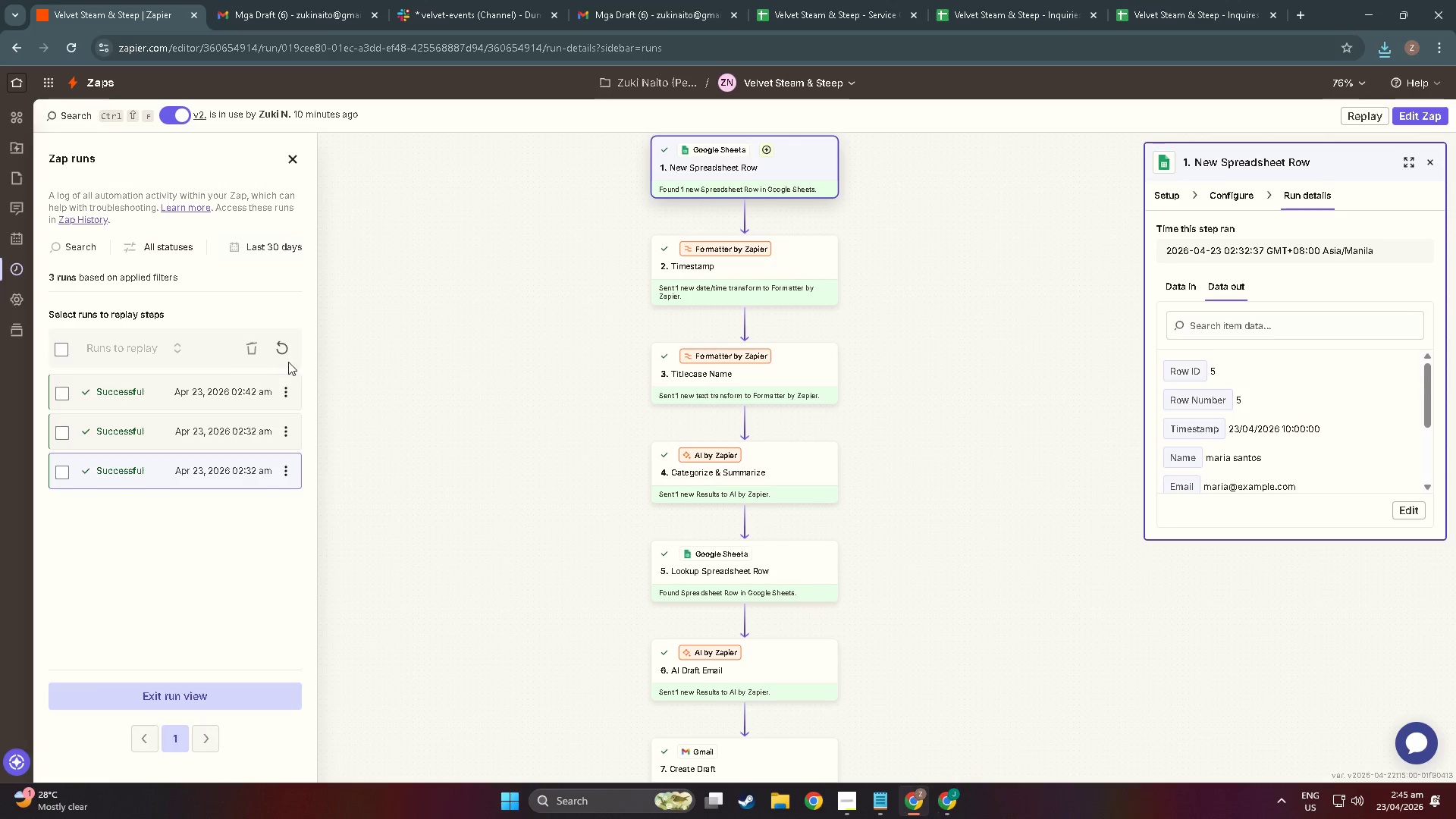 
left_click([280, 355])
 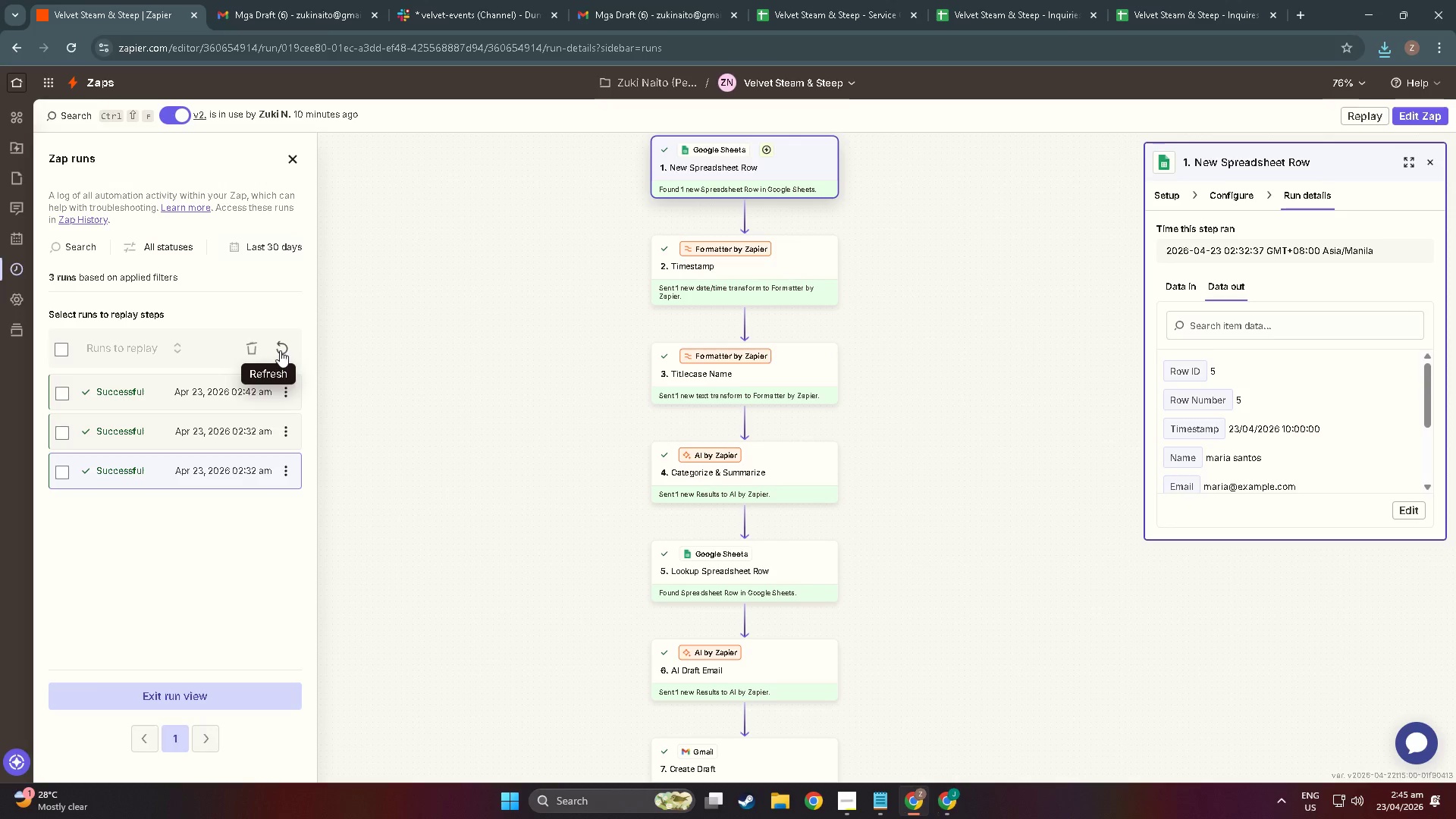 
left_click([279, 350])
 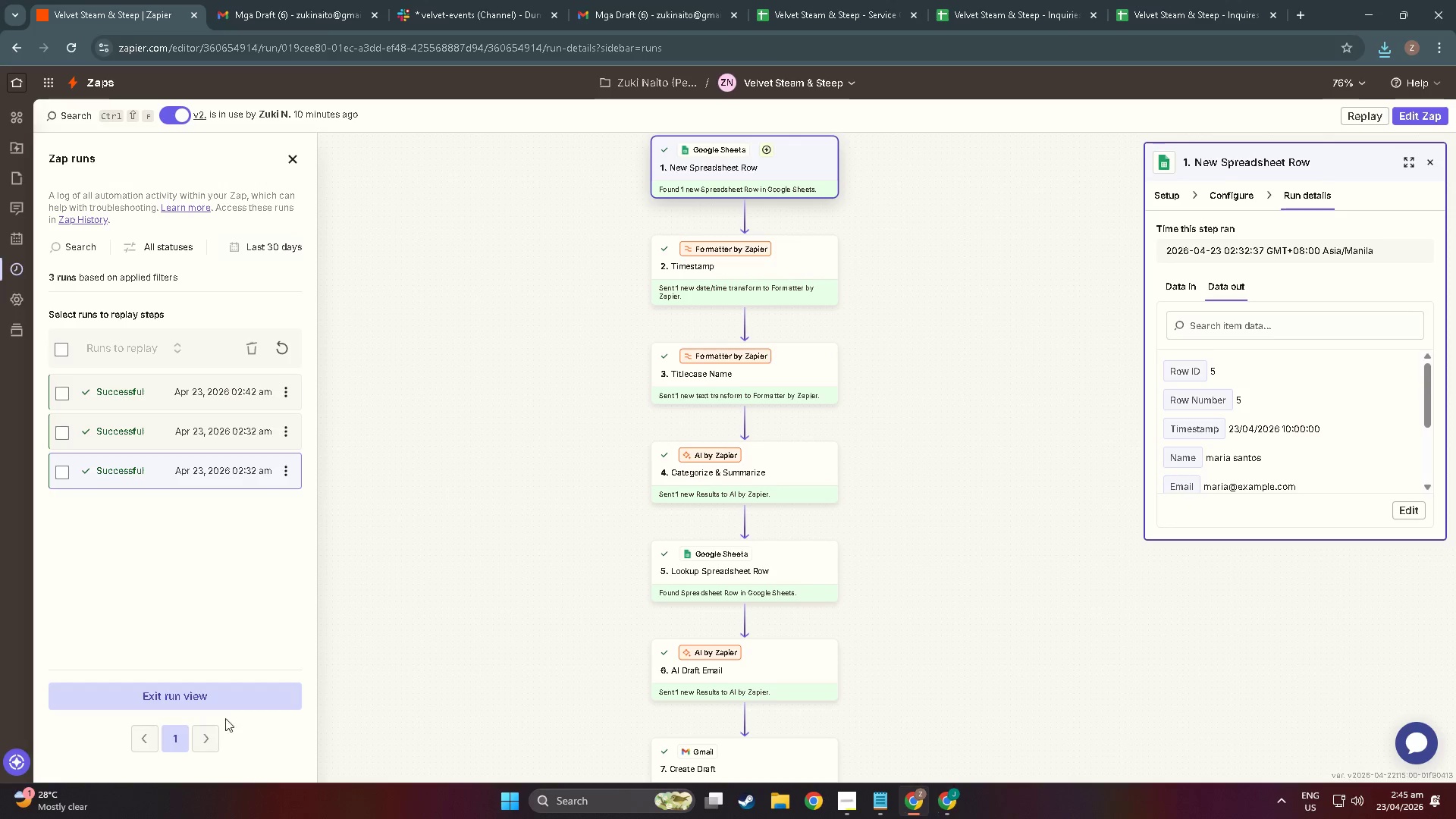 
left_click([218, 701])
 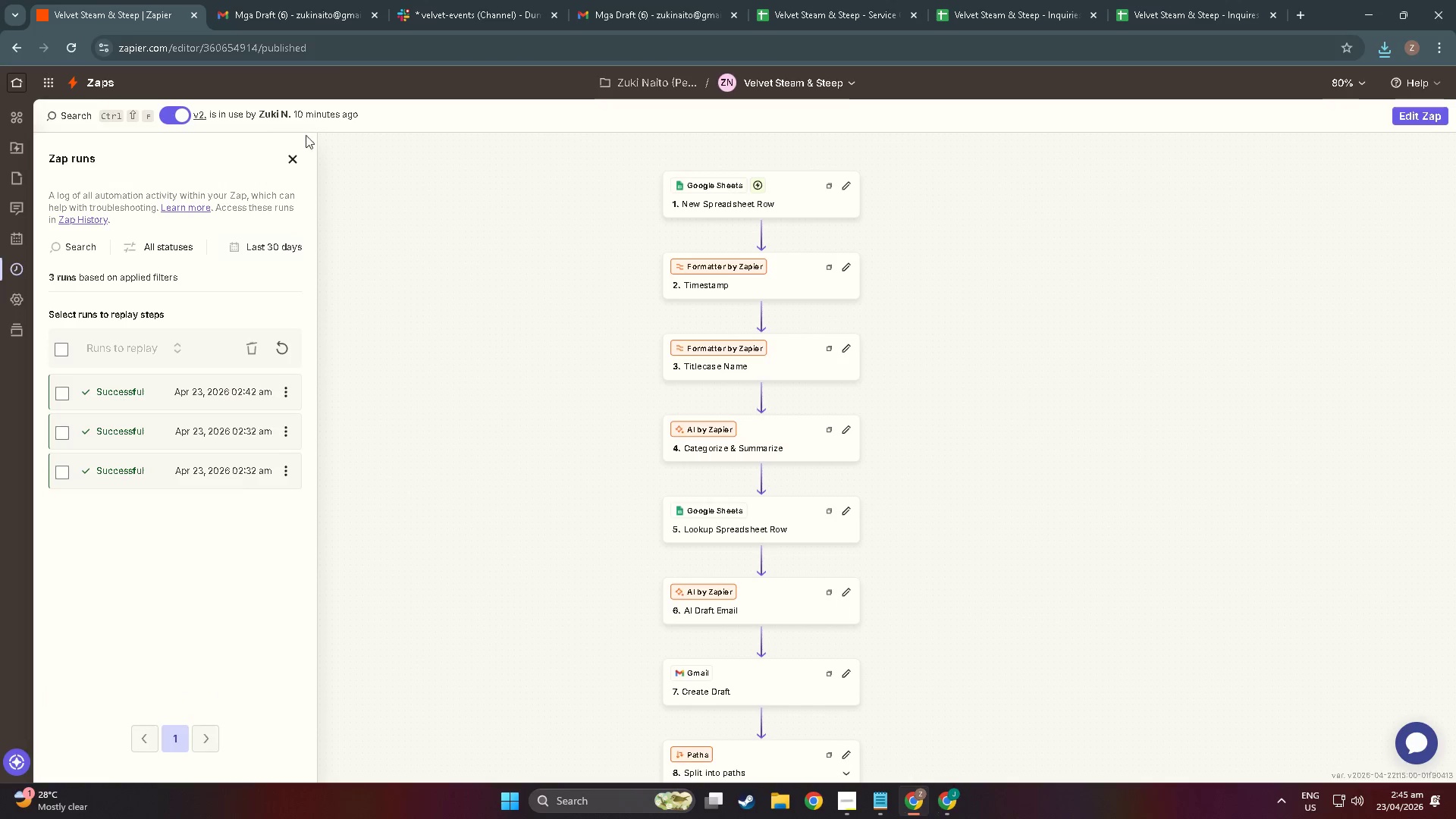 
left_click([297, 155])
 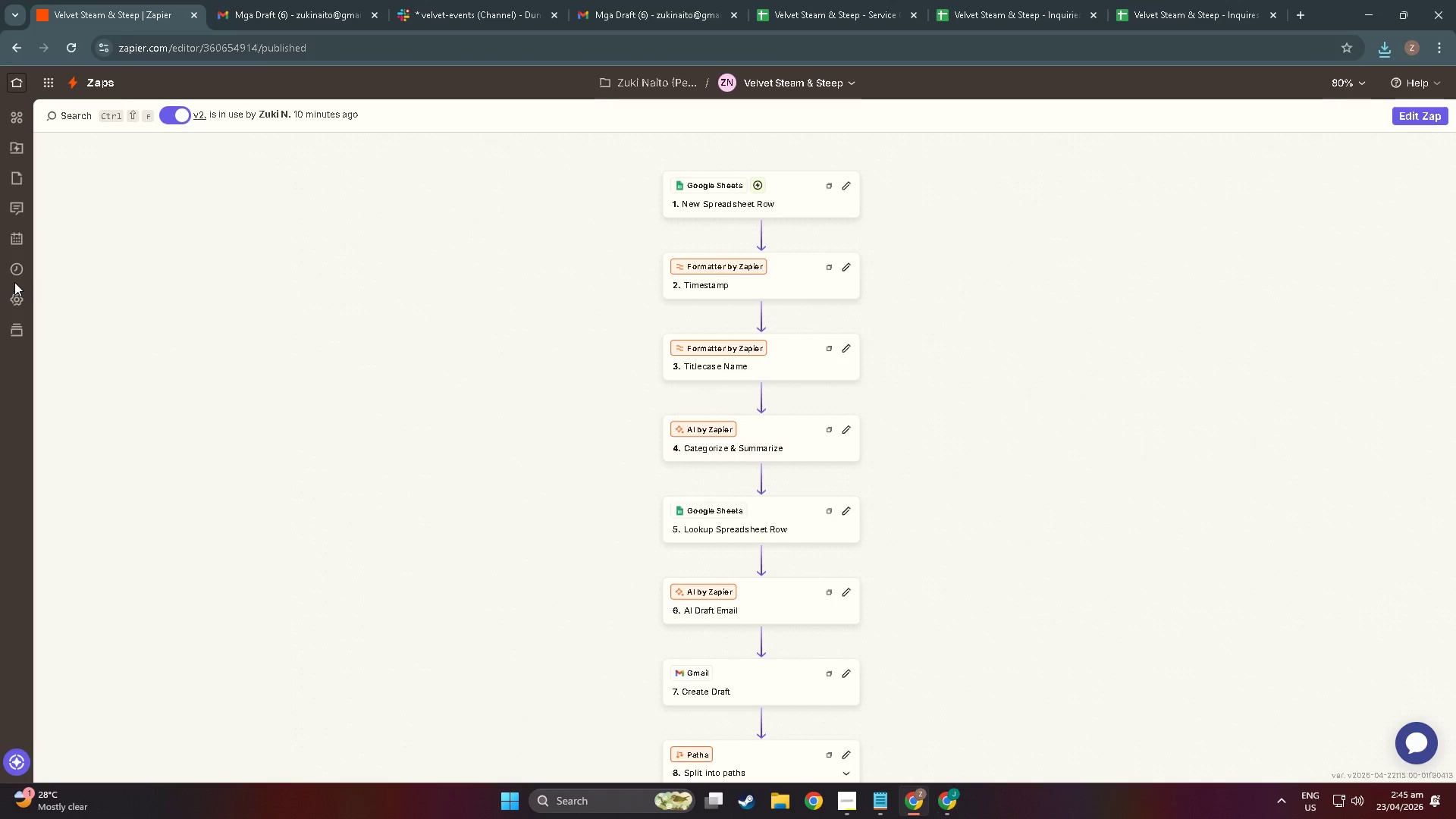 
left_click([14, 273])
 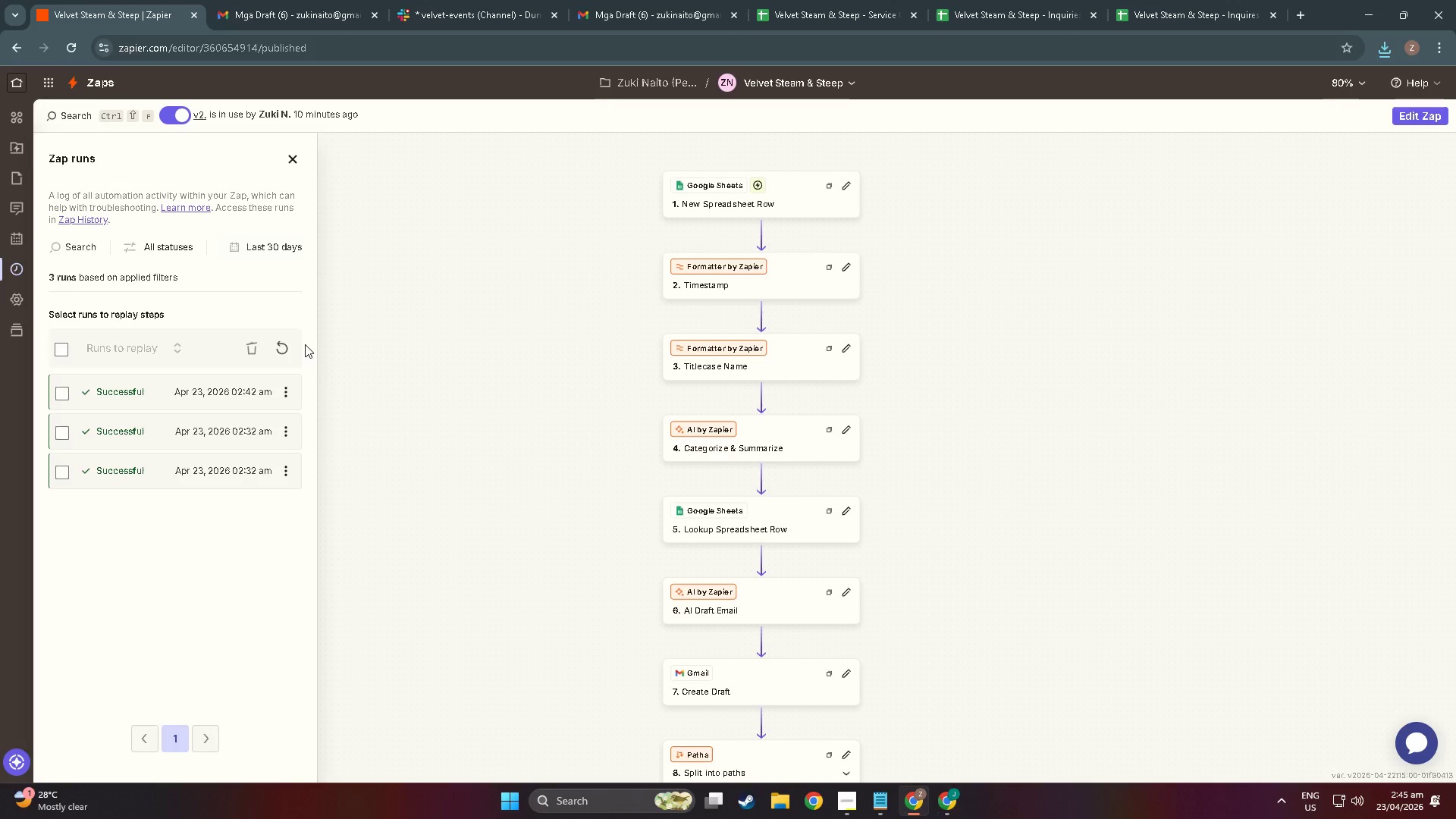 
left_click([286, 347])
 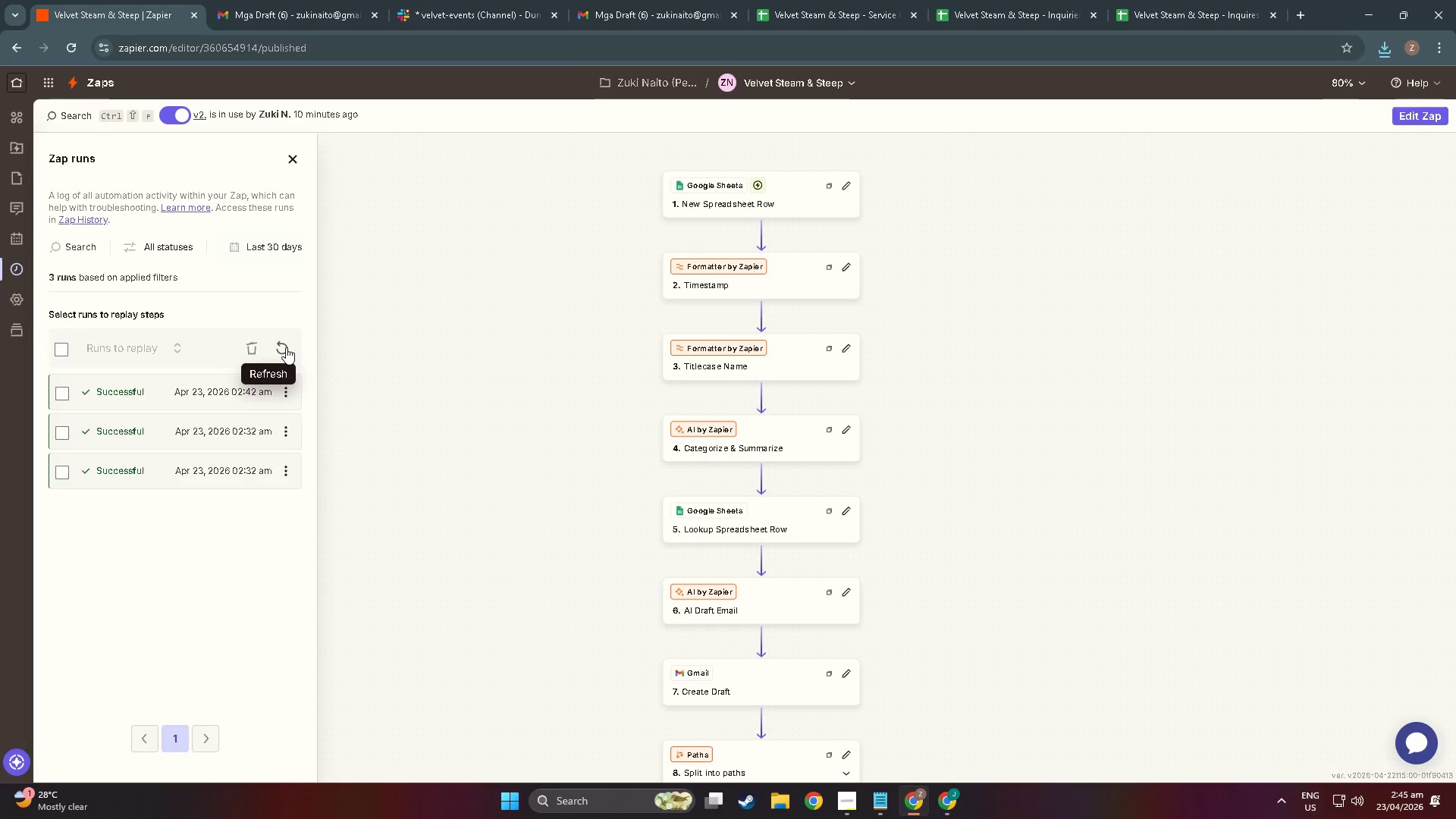 
left_click([286, 347])
 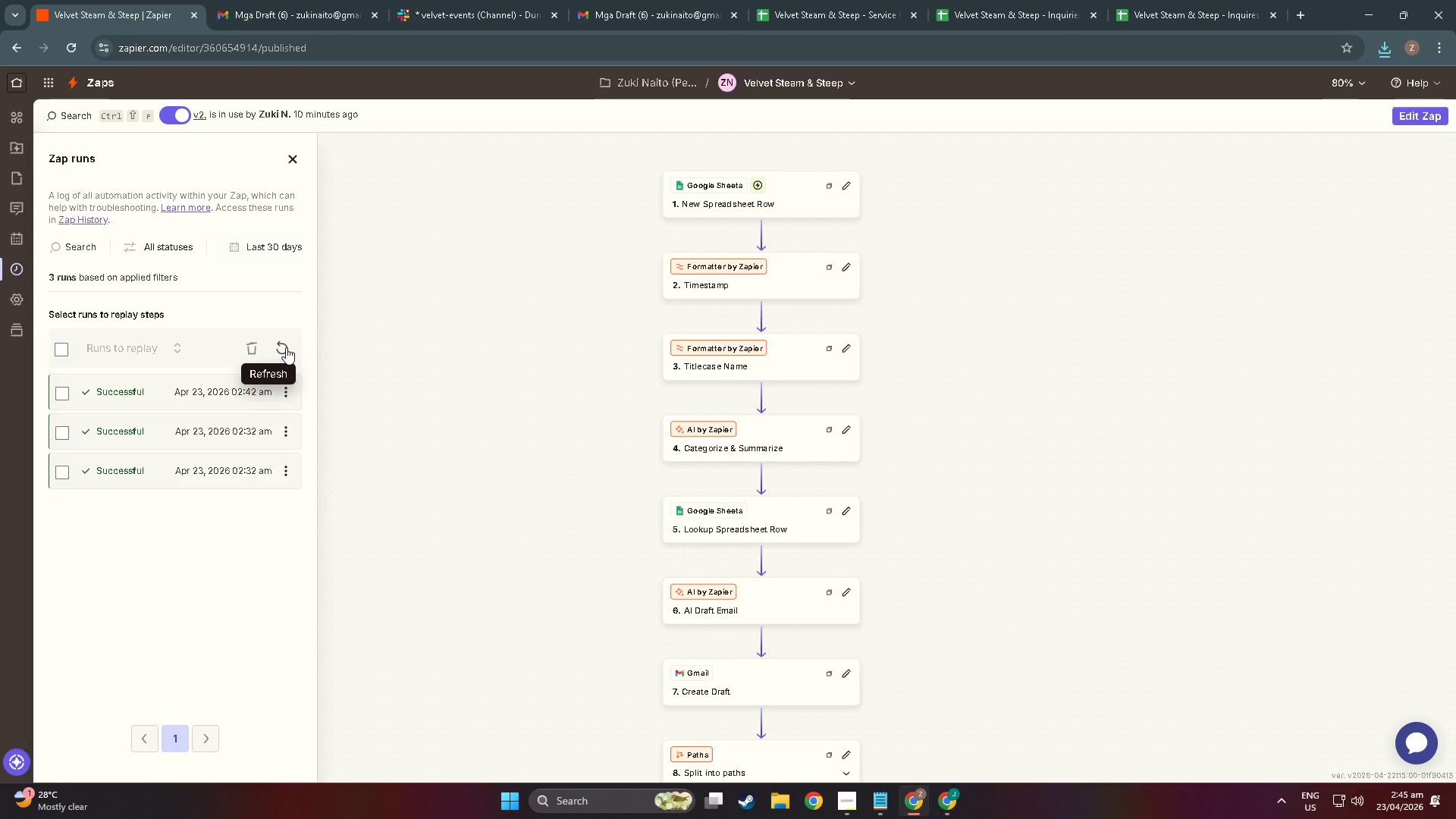 
left_click([286, 347])
 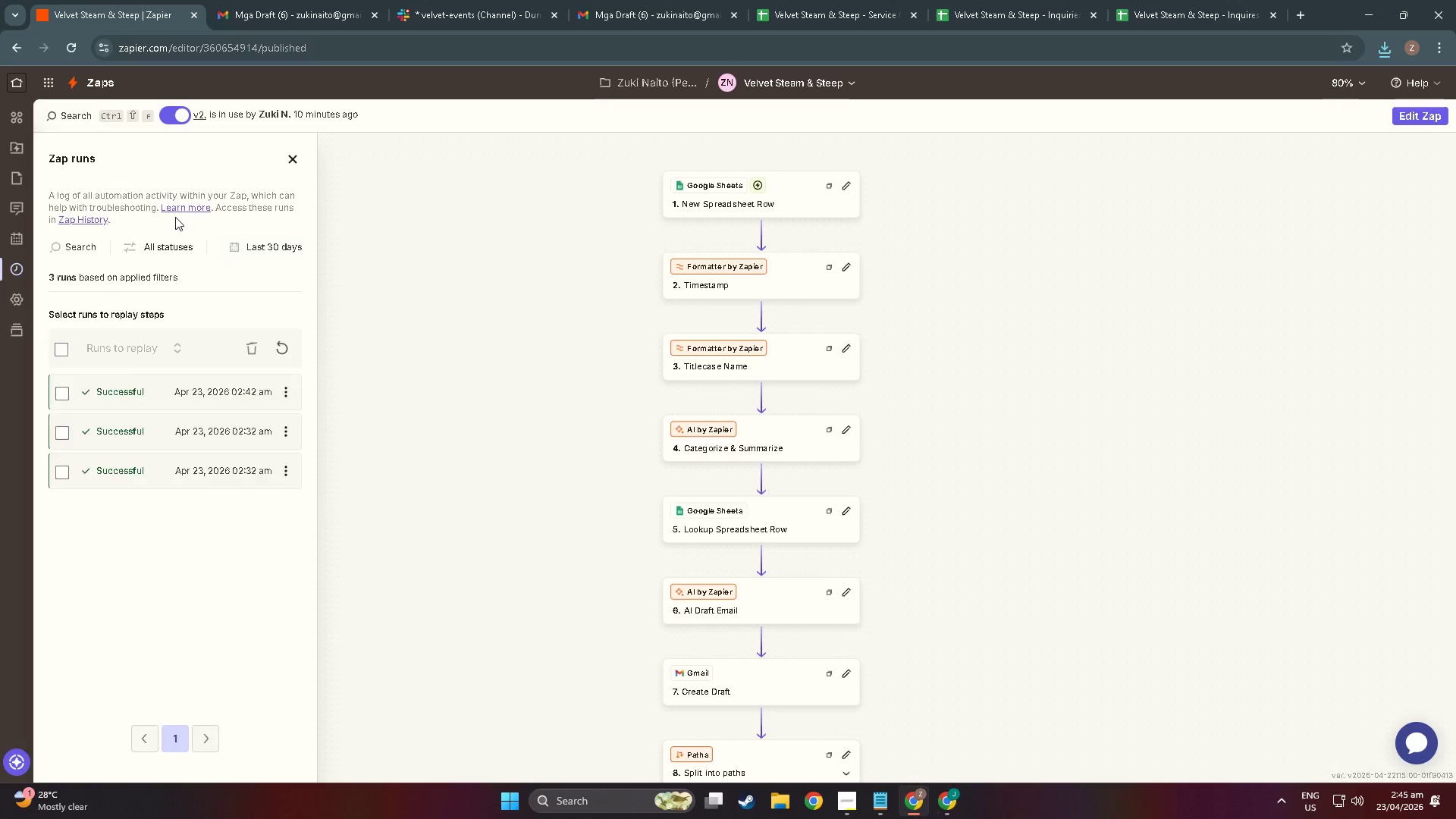 
left_click([167, 253])
 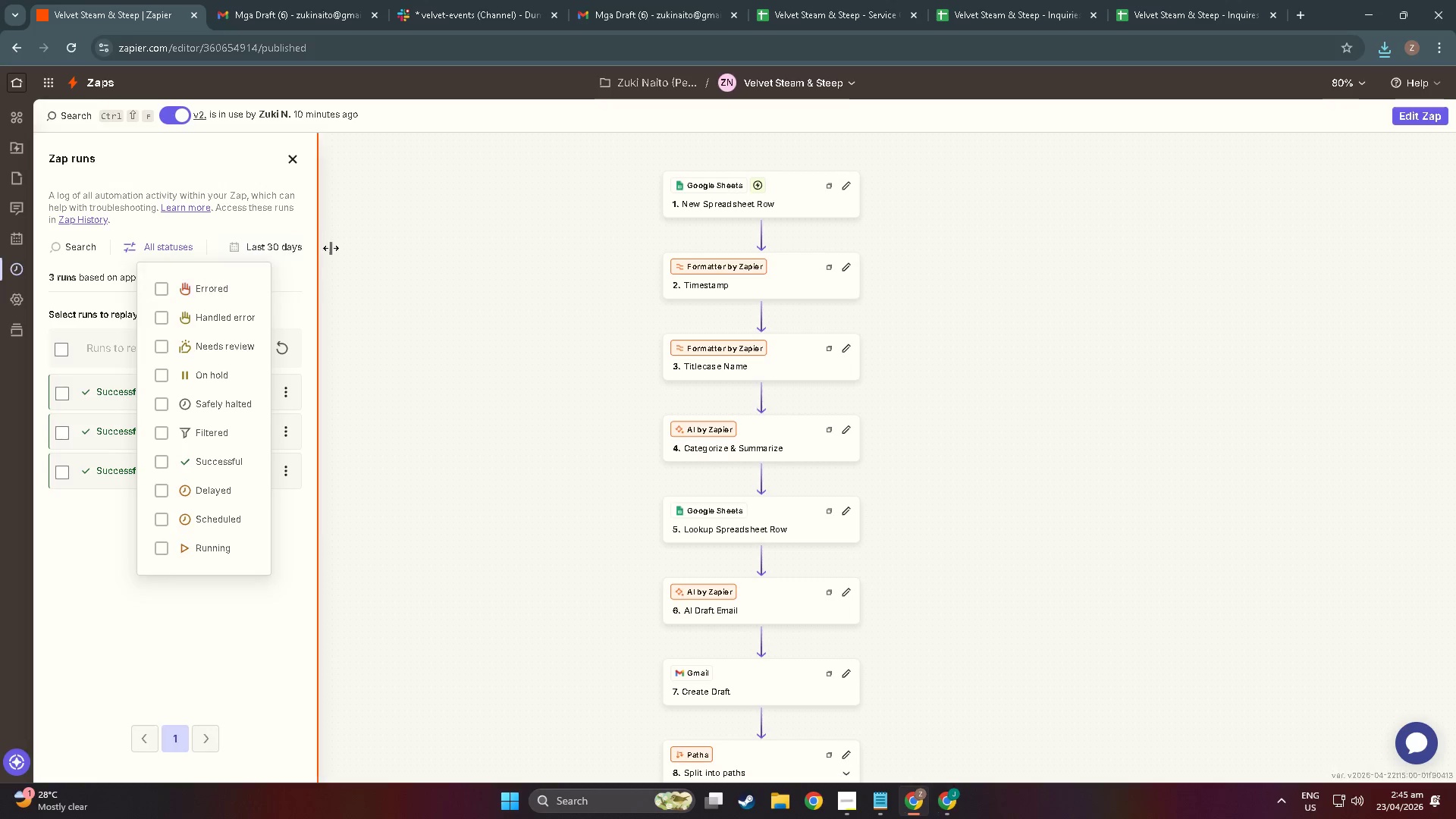 
left_click([354, 256])
 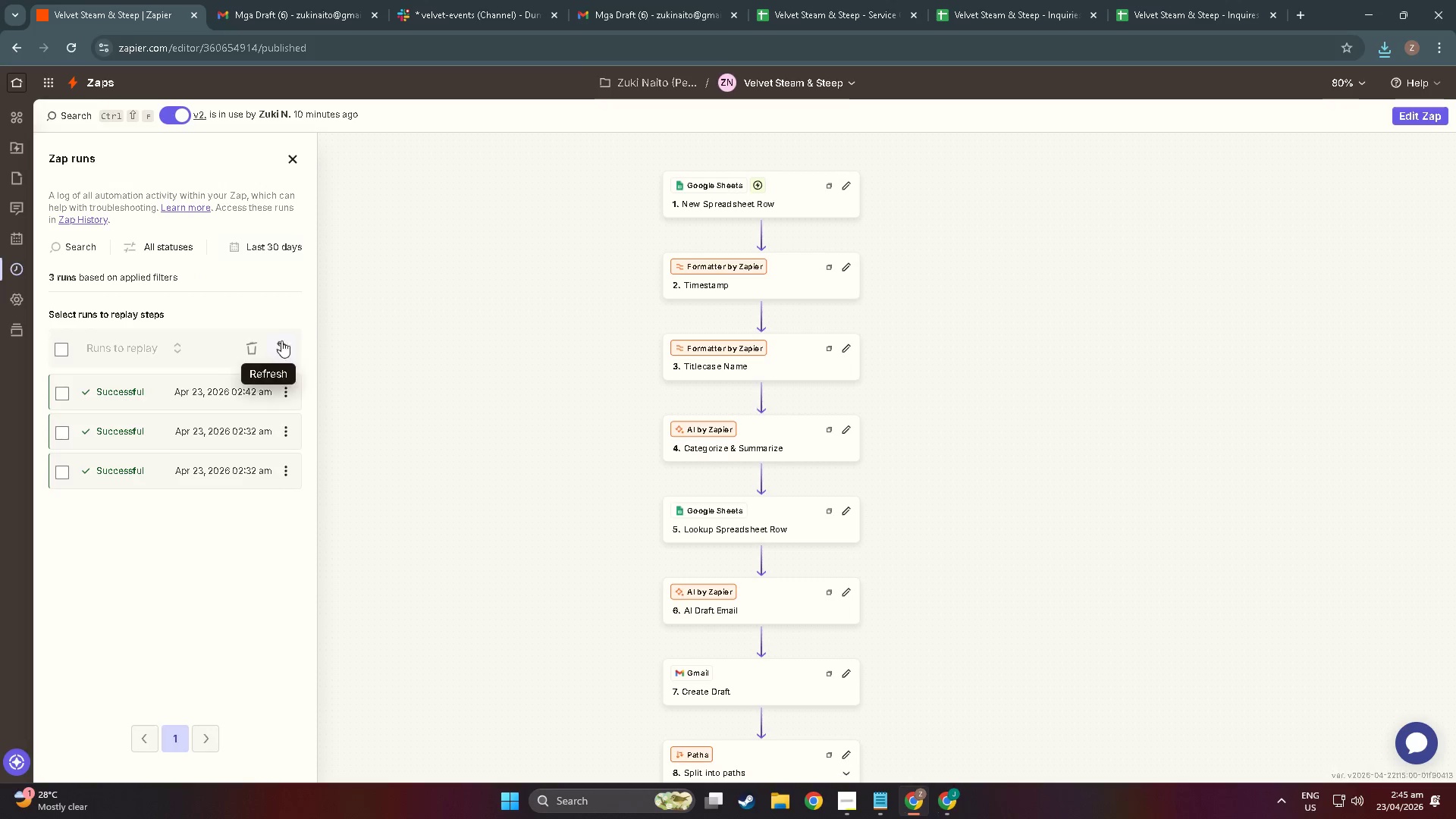 
left_click([278, 350])
 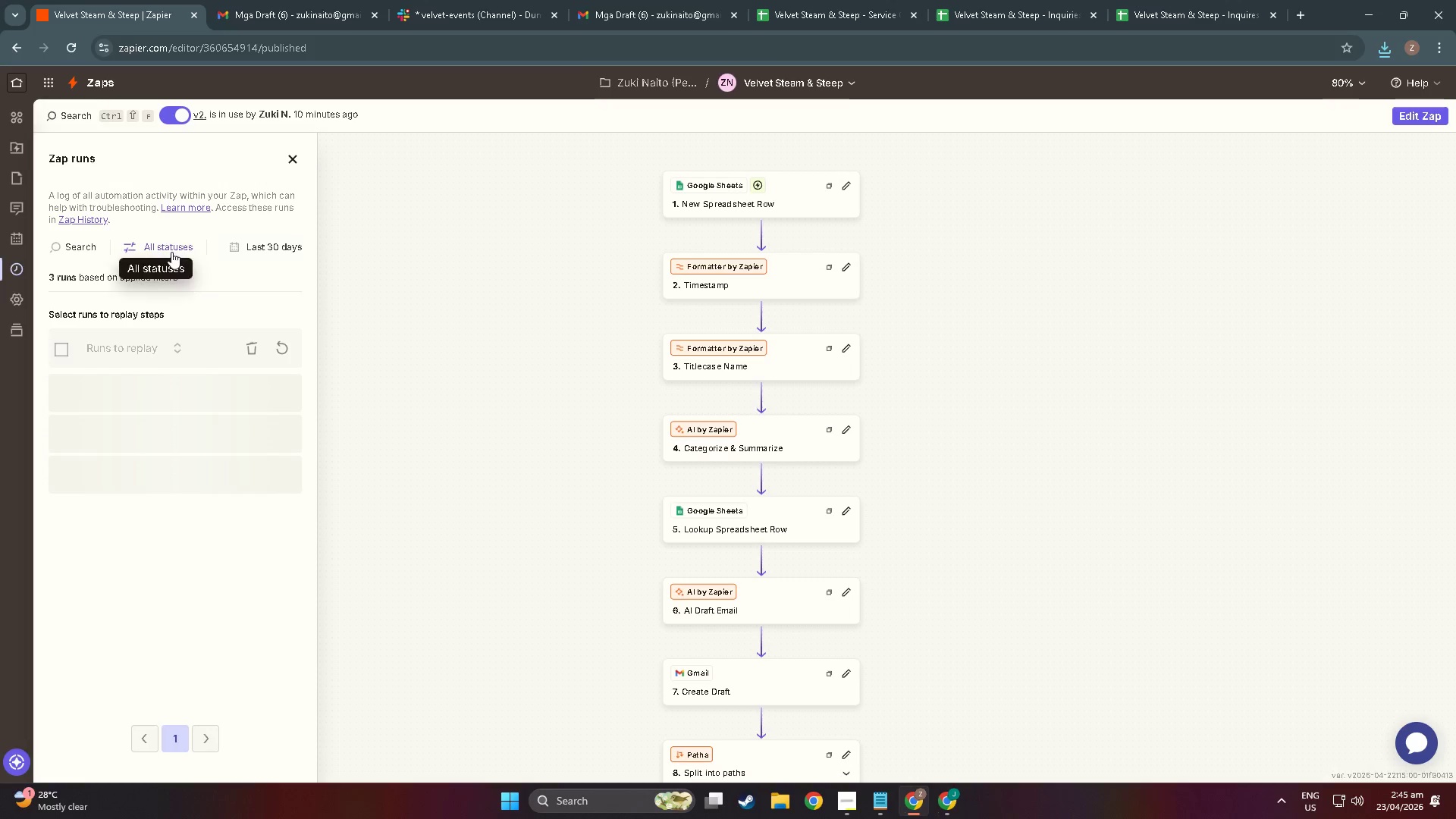 
left_click([171, 252])
 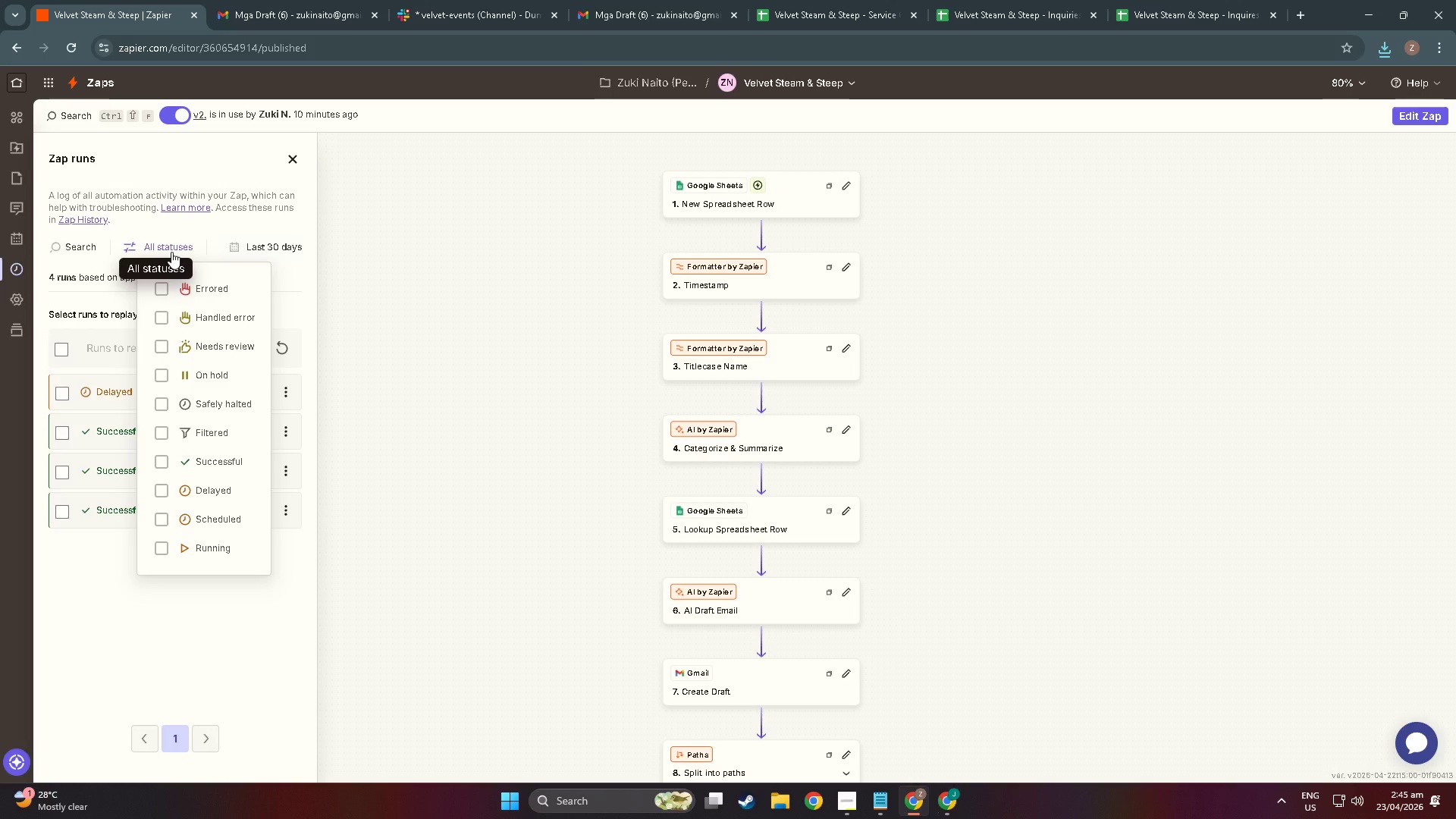 
left_click([171, 252])
 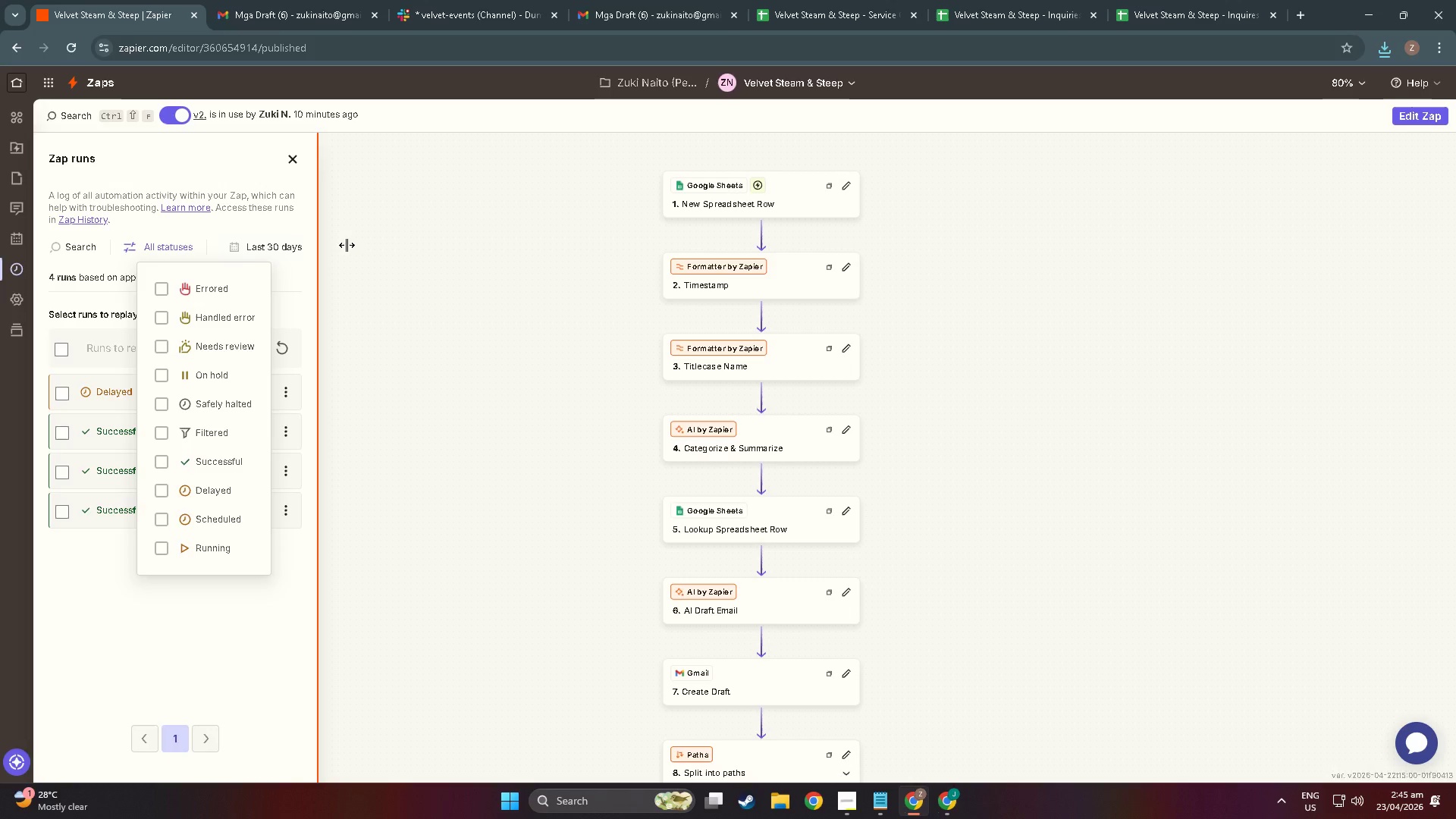 
left_click([410, 248])
 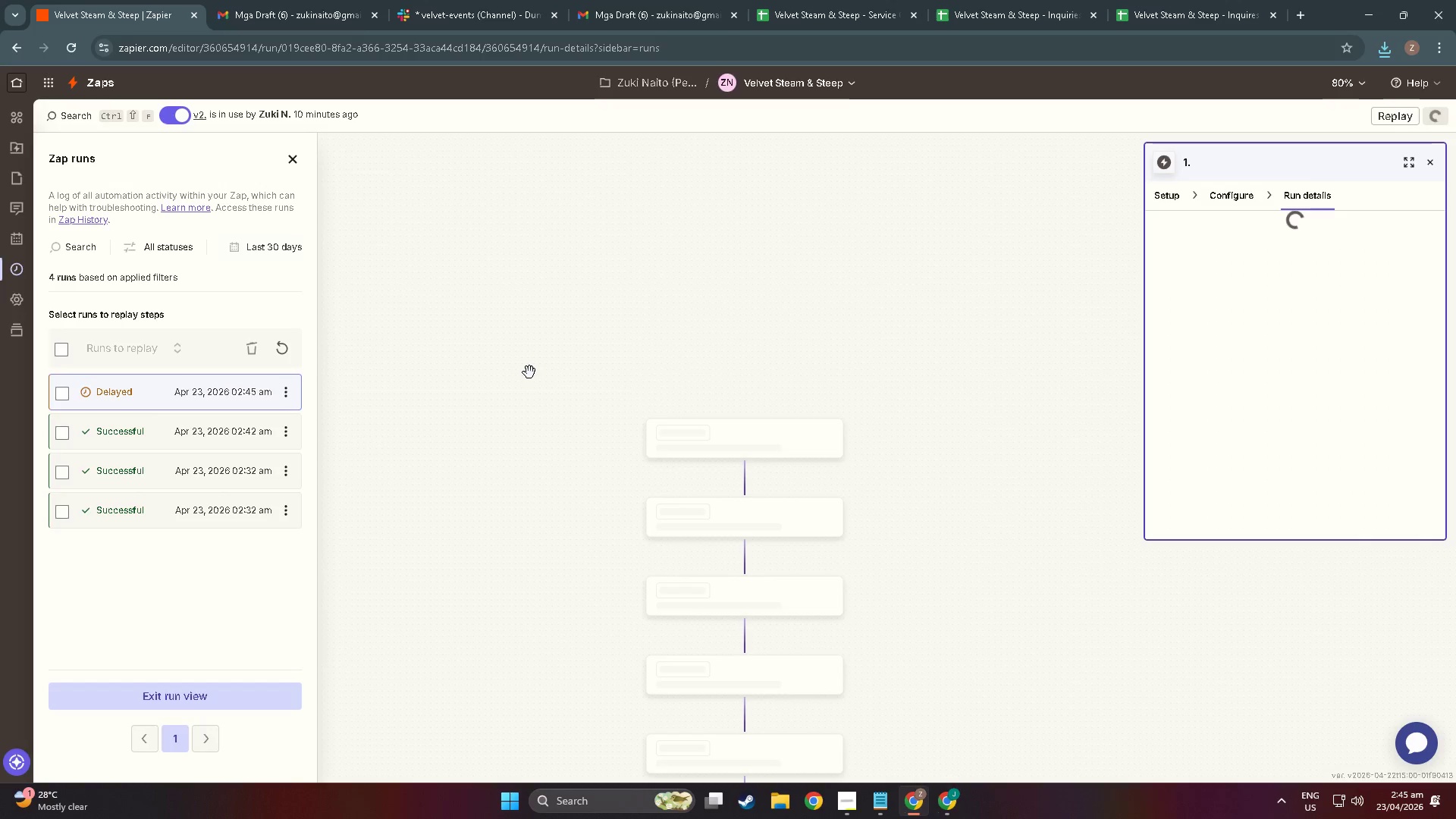 
scroll: coordinate [541, 555], scroll_direction: down, amount: 54.0
 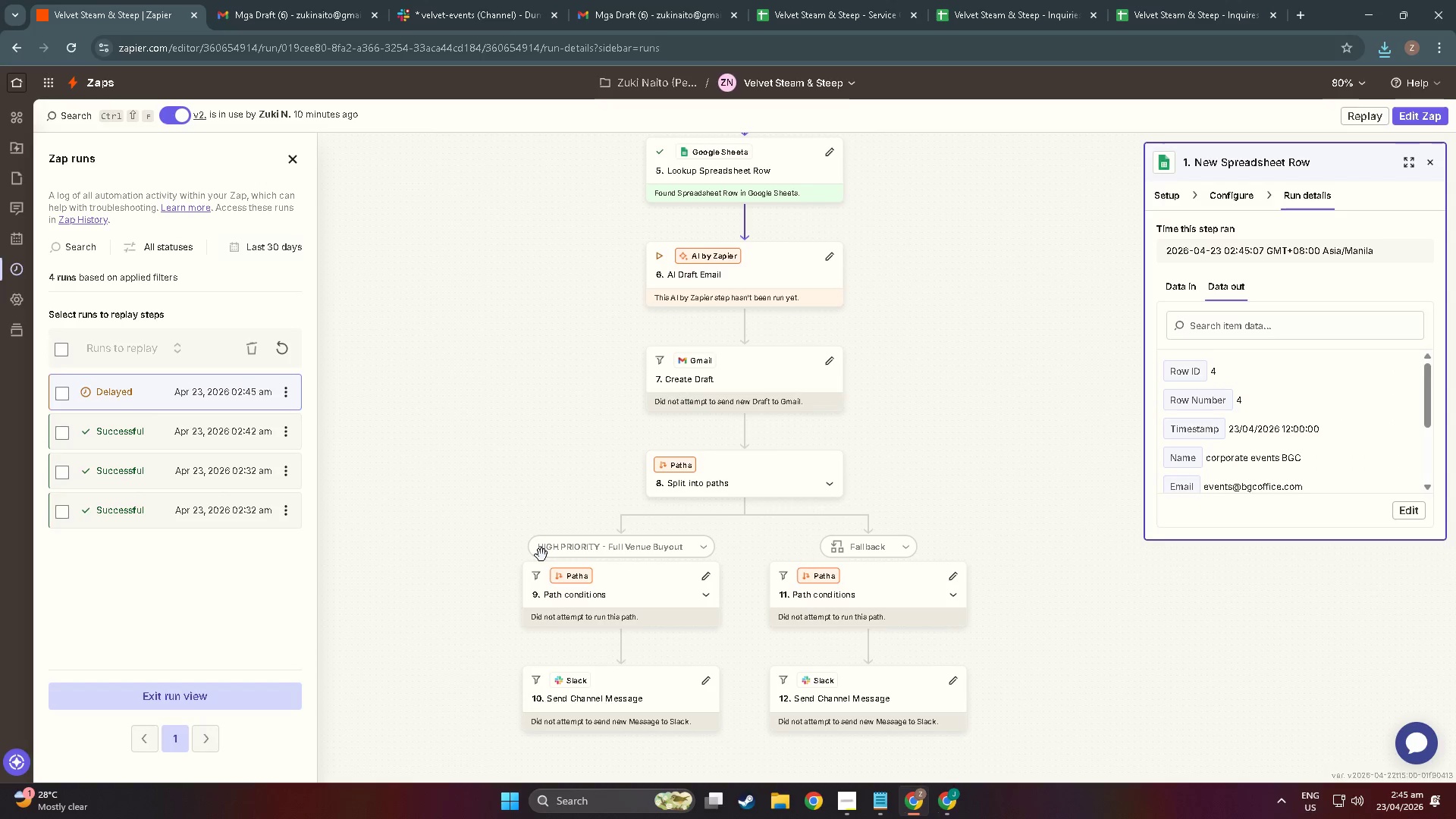 
scroll: coordinate [528, 512], scroll_direction: up, amount: 4.0
 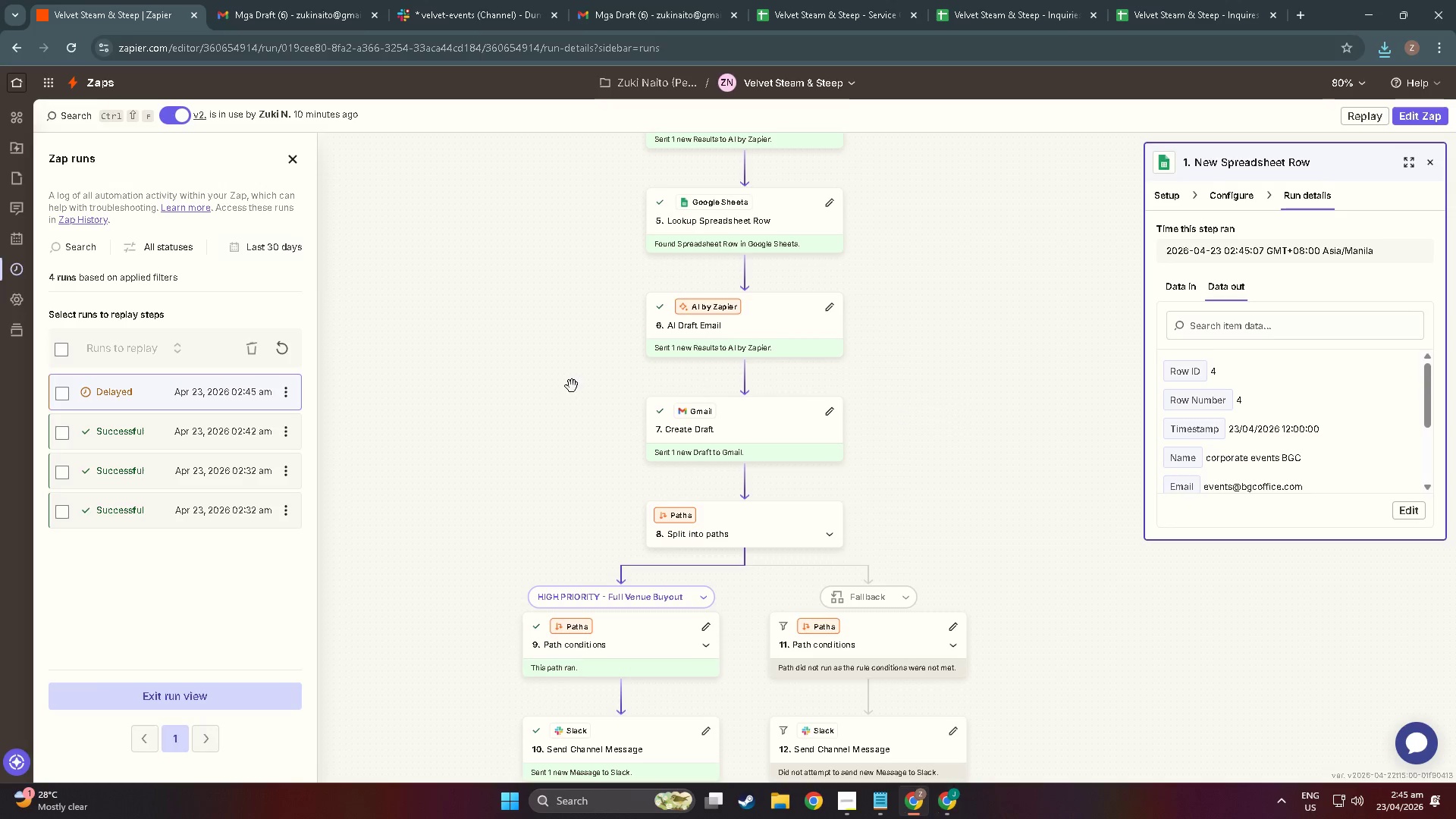 
scroll: coordinate [483, 521], scroll_direction: down, amount: 7.0